 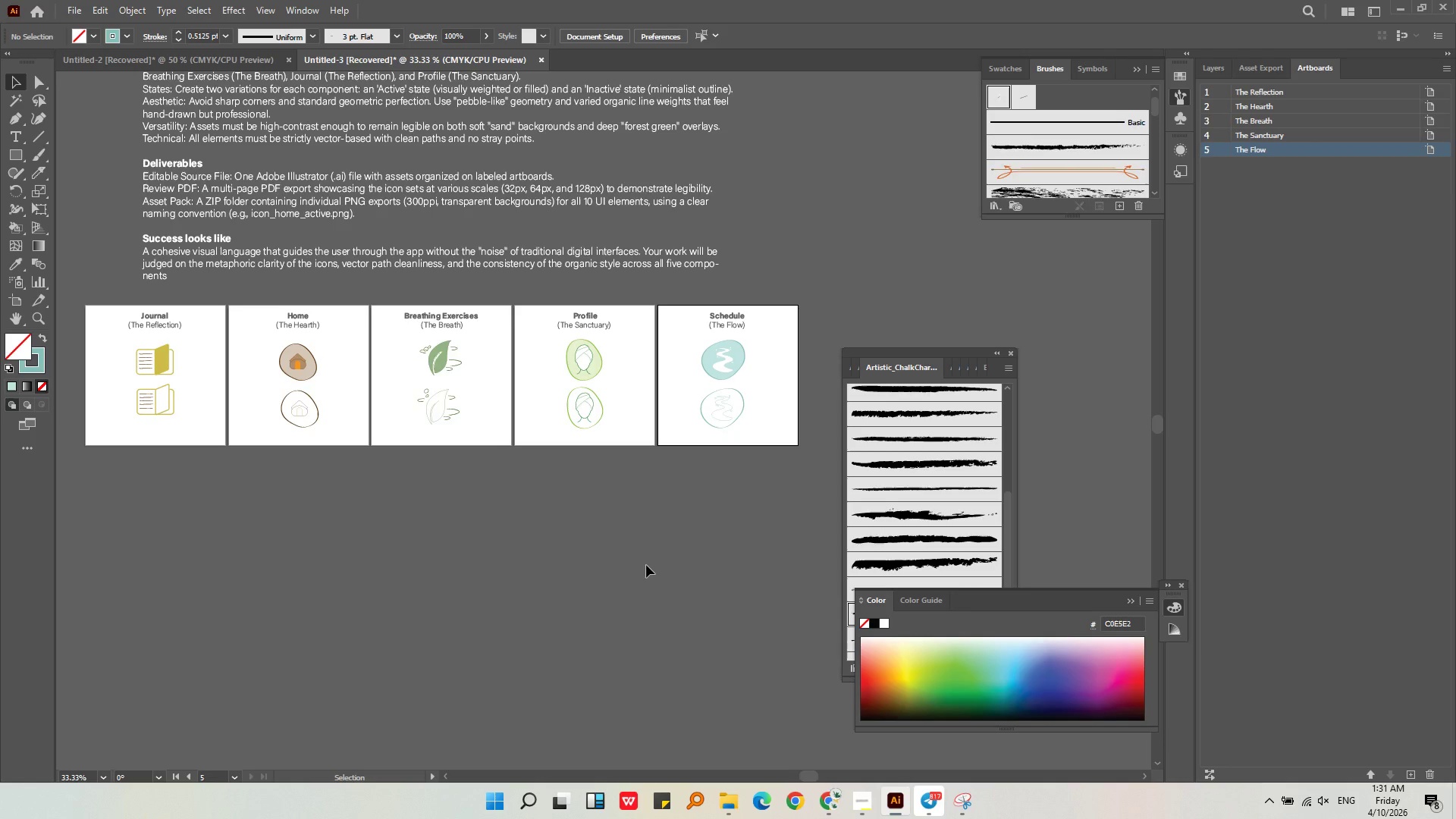 
left_click([736, 394])
 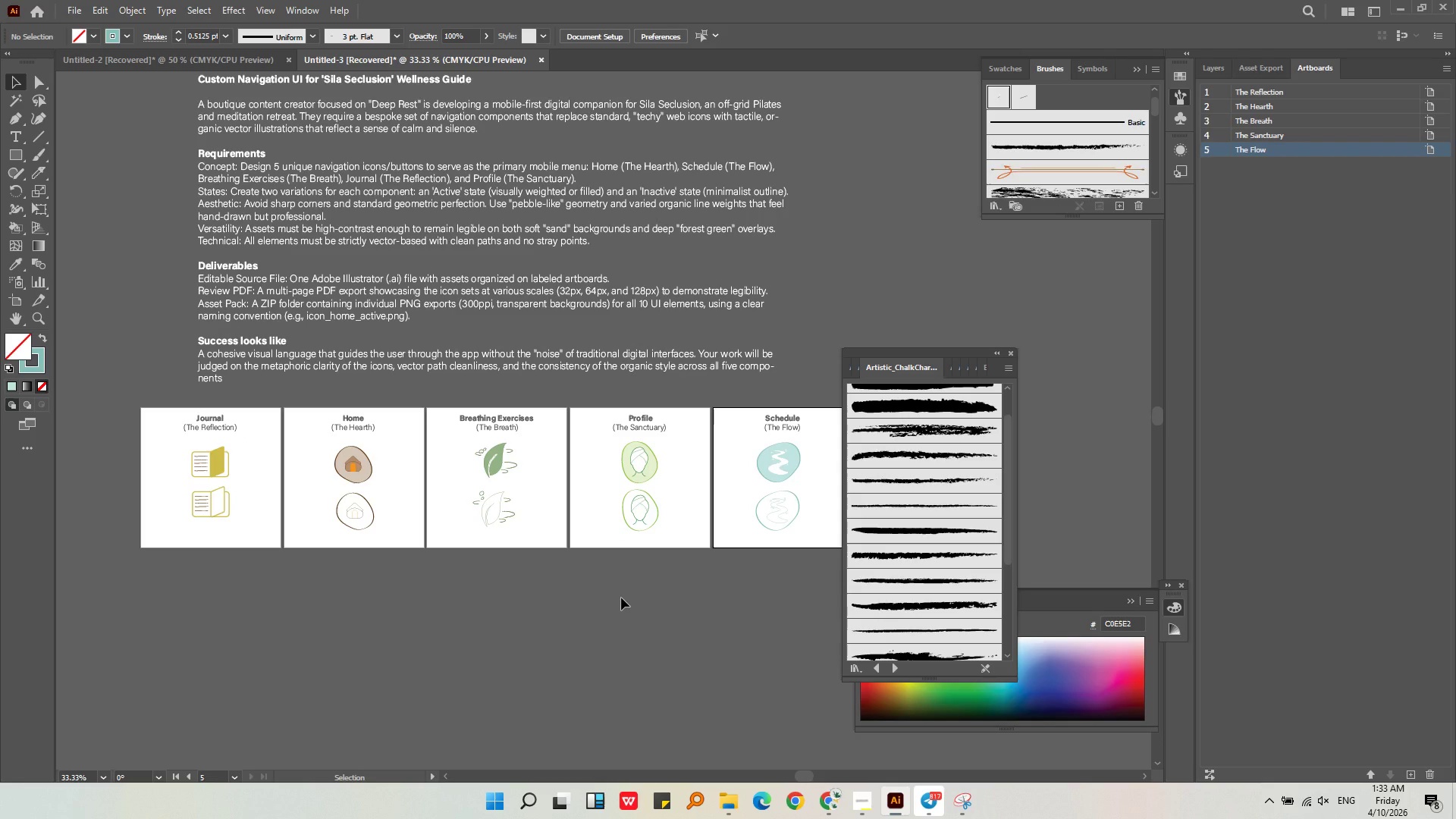 
wait(98.8)
 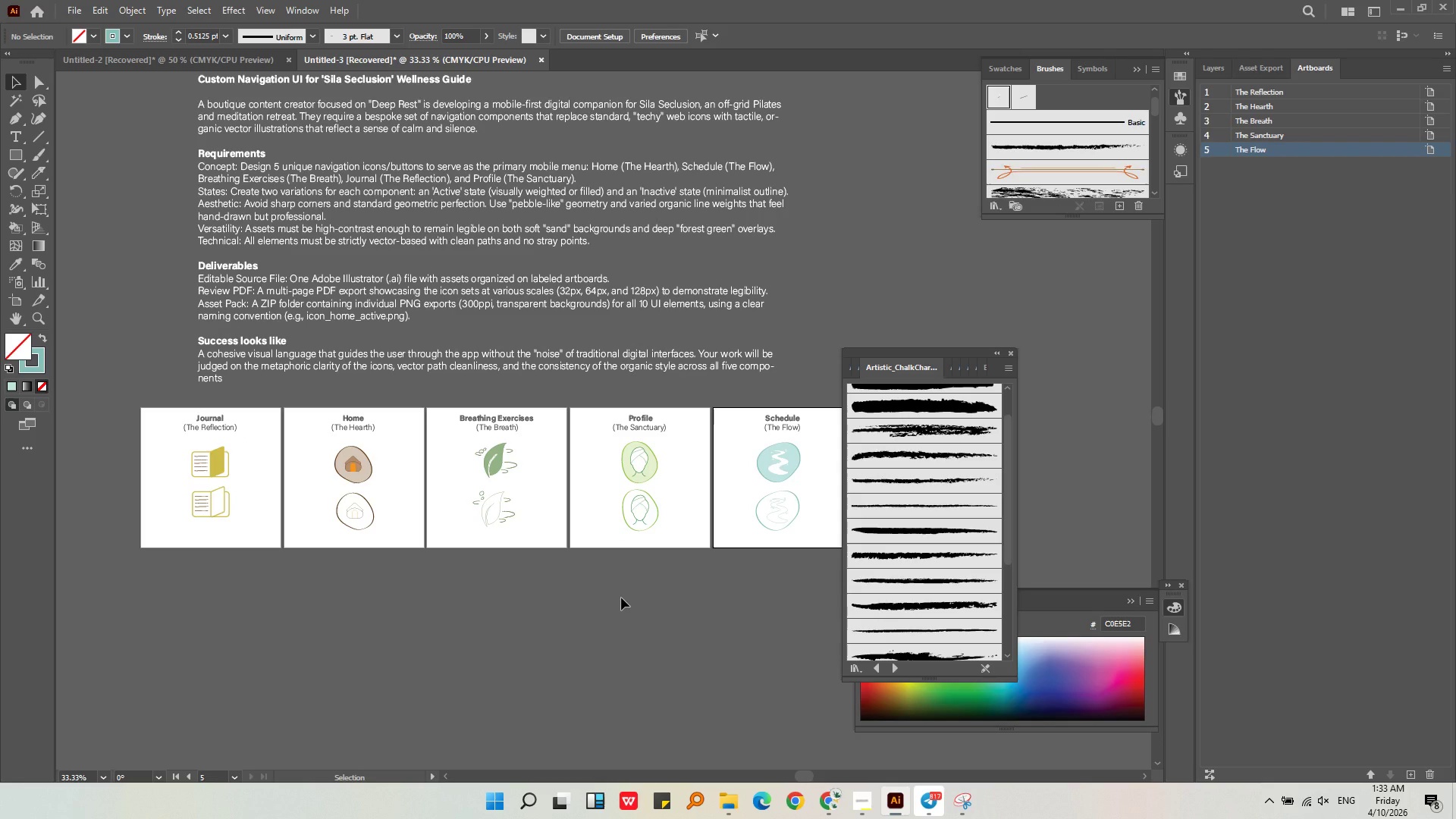 
left_click([623, 584])
 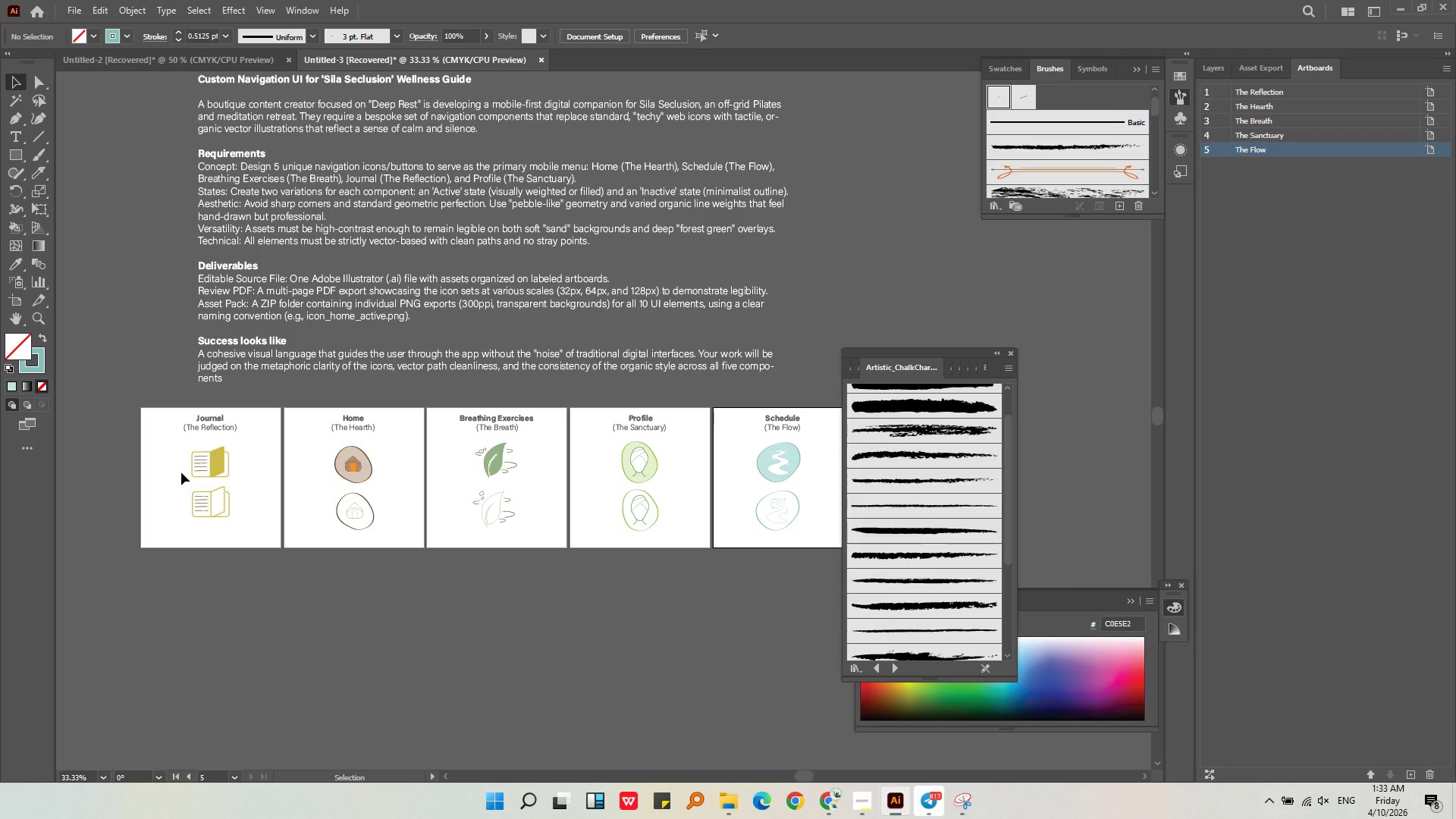 
key(Alt+AltLeft)
 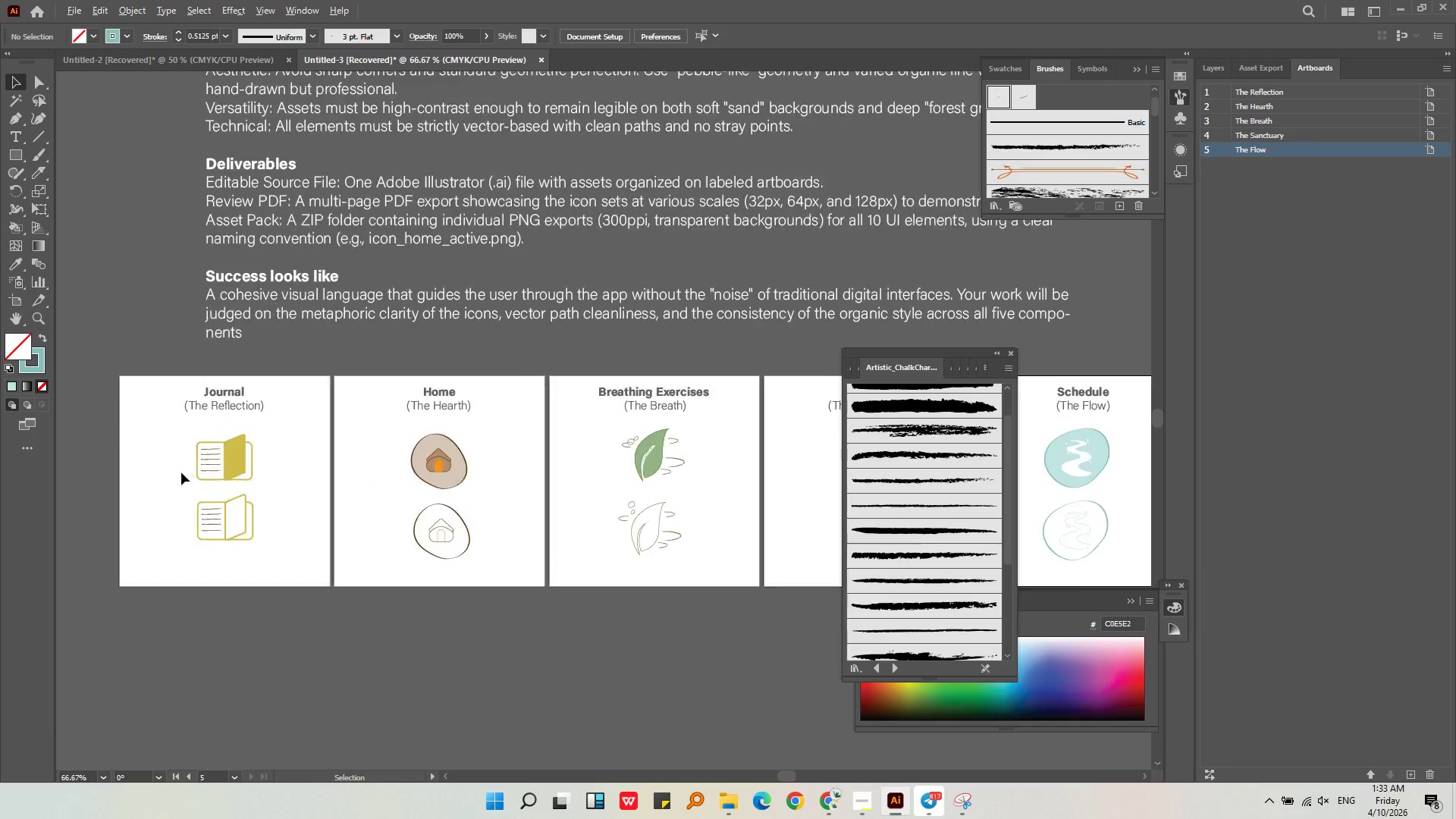 
scroll: coordinate [181, 472], scroll_direction: up, amount: 2.0
 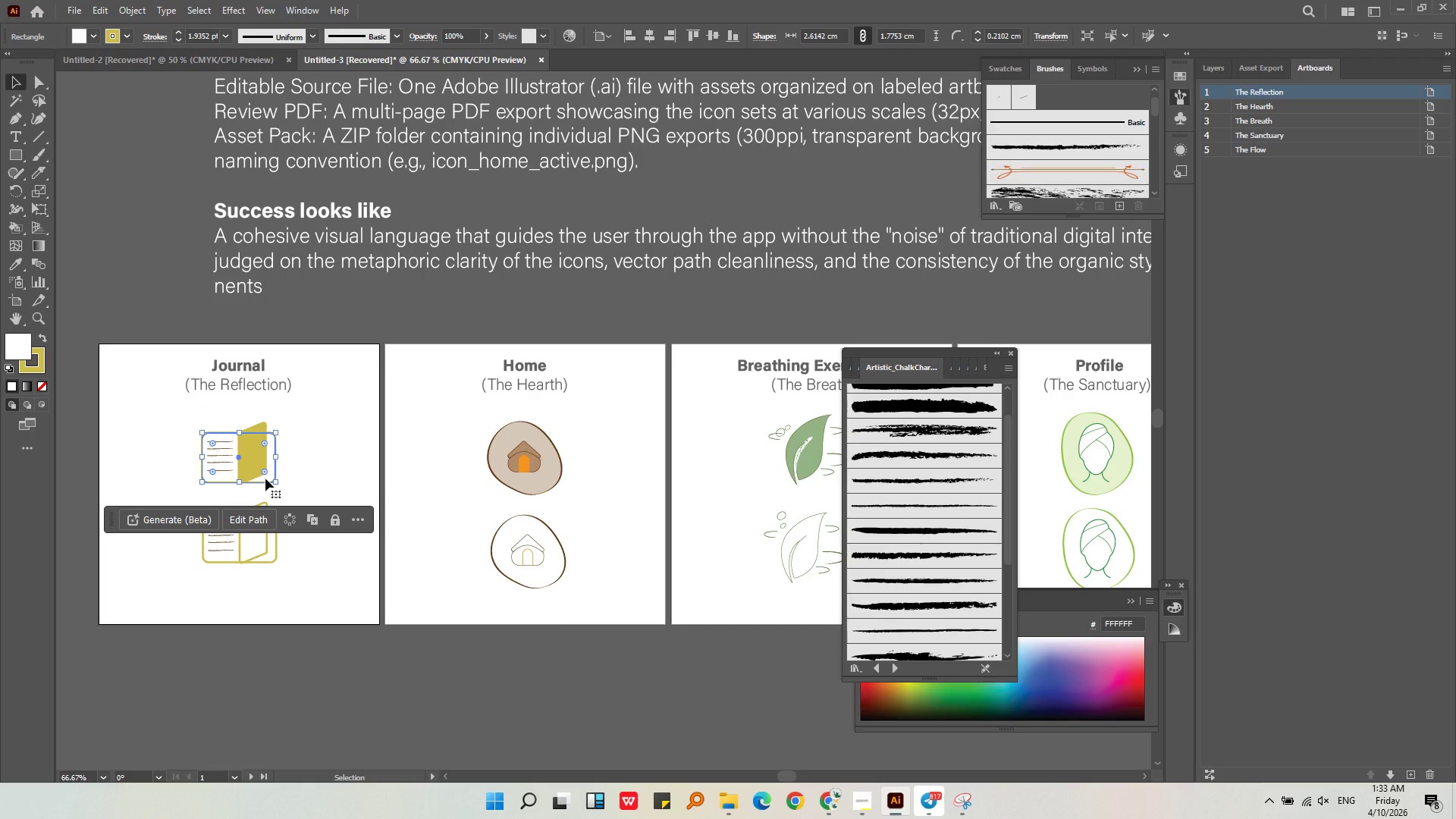 
key(Alt+AltLeft)
 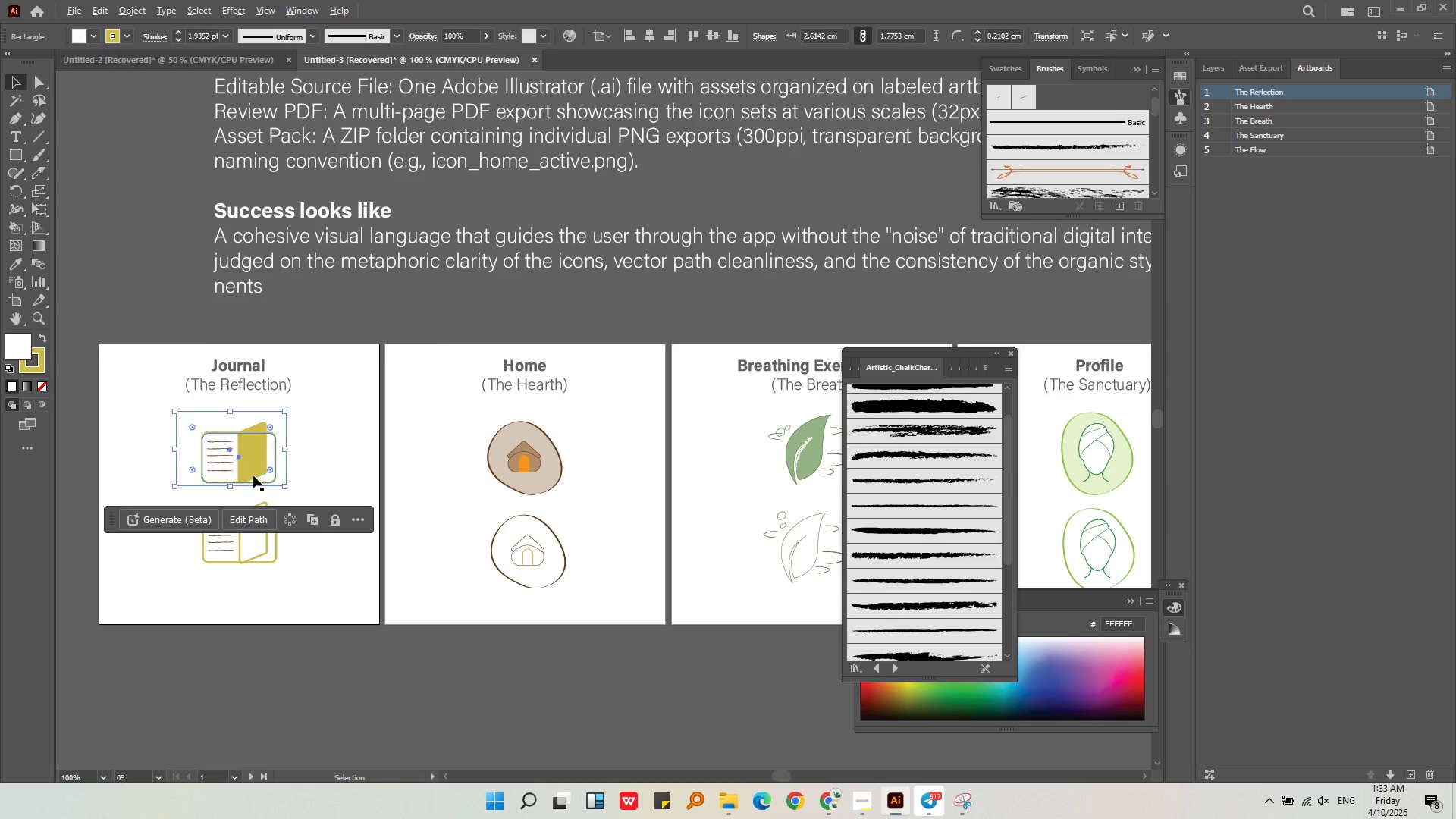 
scroll: coordinate [253, 475], scroll_direction: up, amount: 1.0
 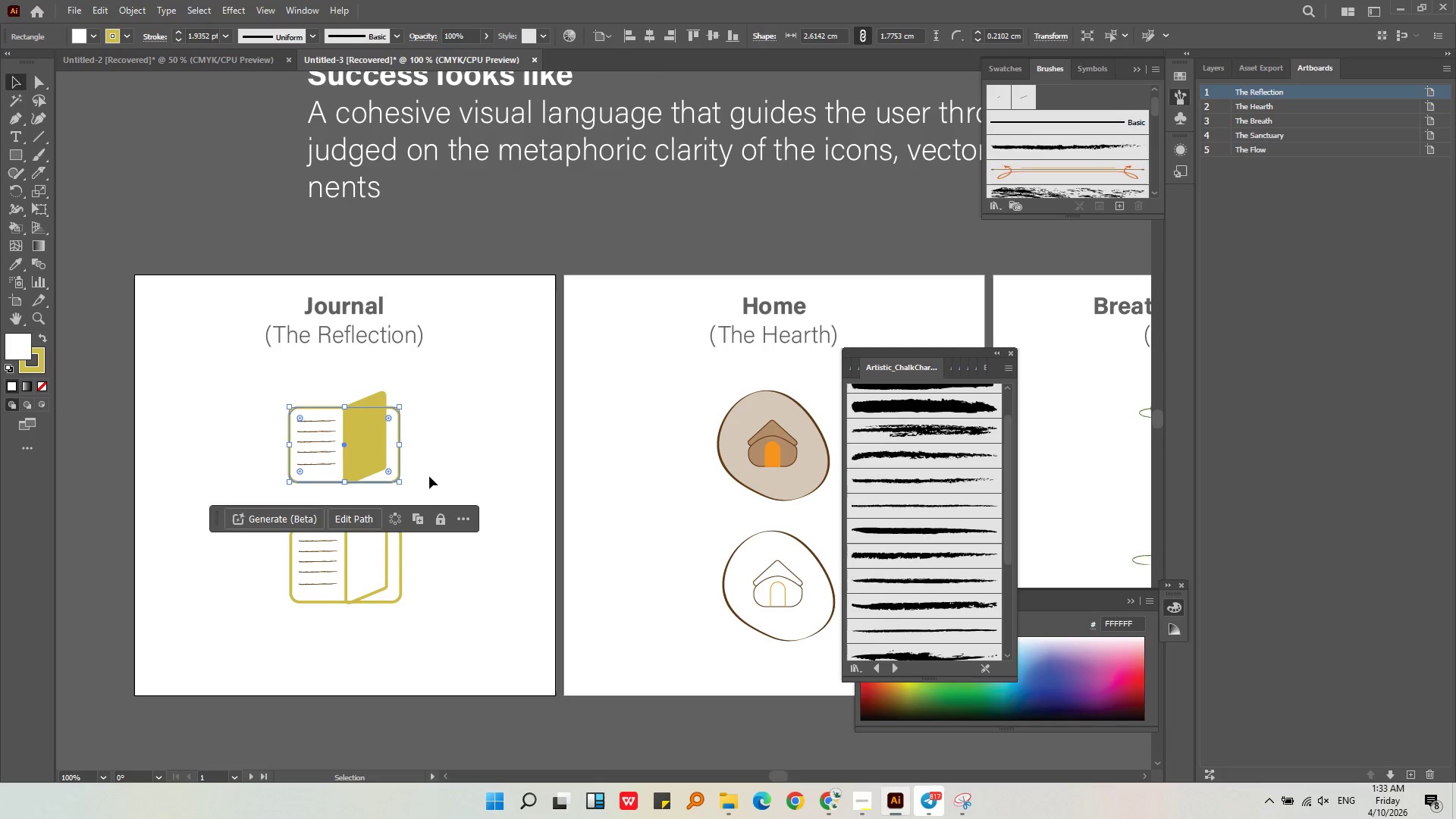 
left_click_drag(start_coordinate=[423, 485], to_coordinate=[275, 428])
 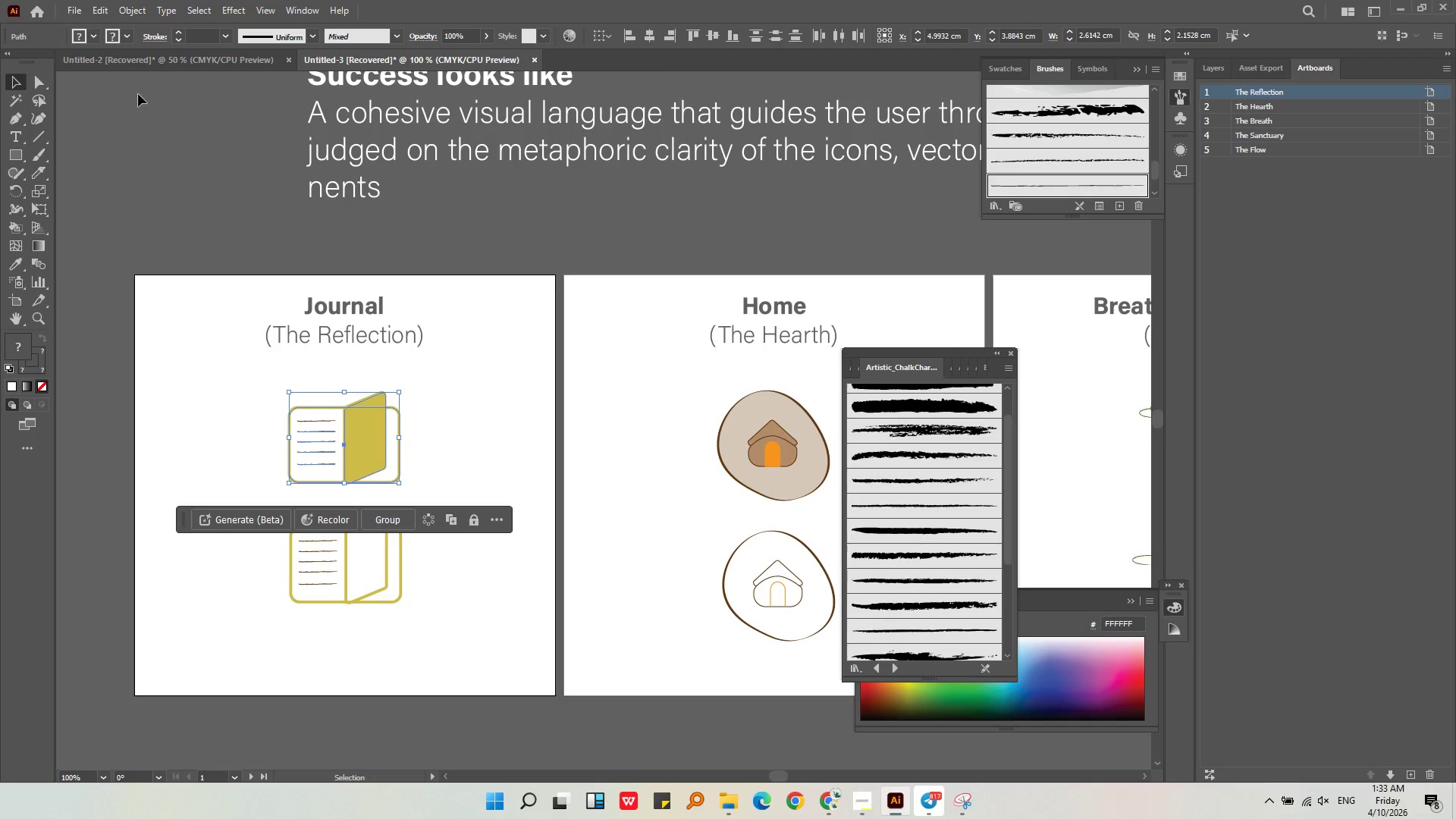 
left_click([75, 8])
 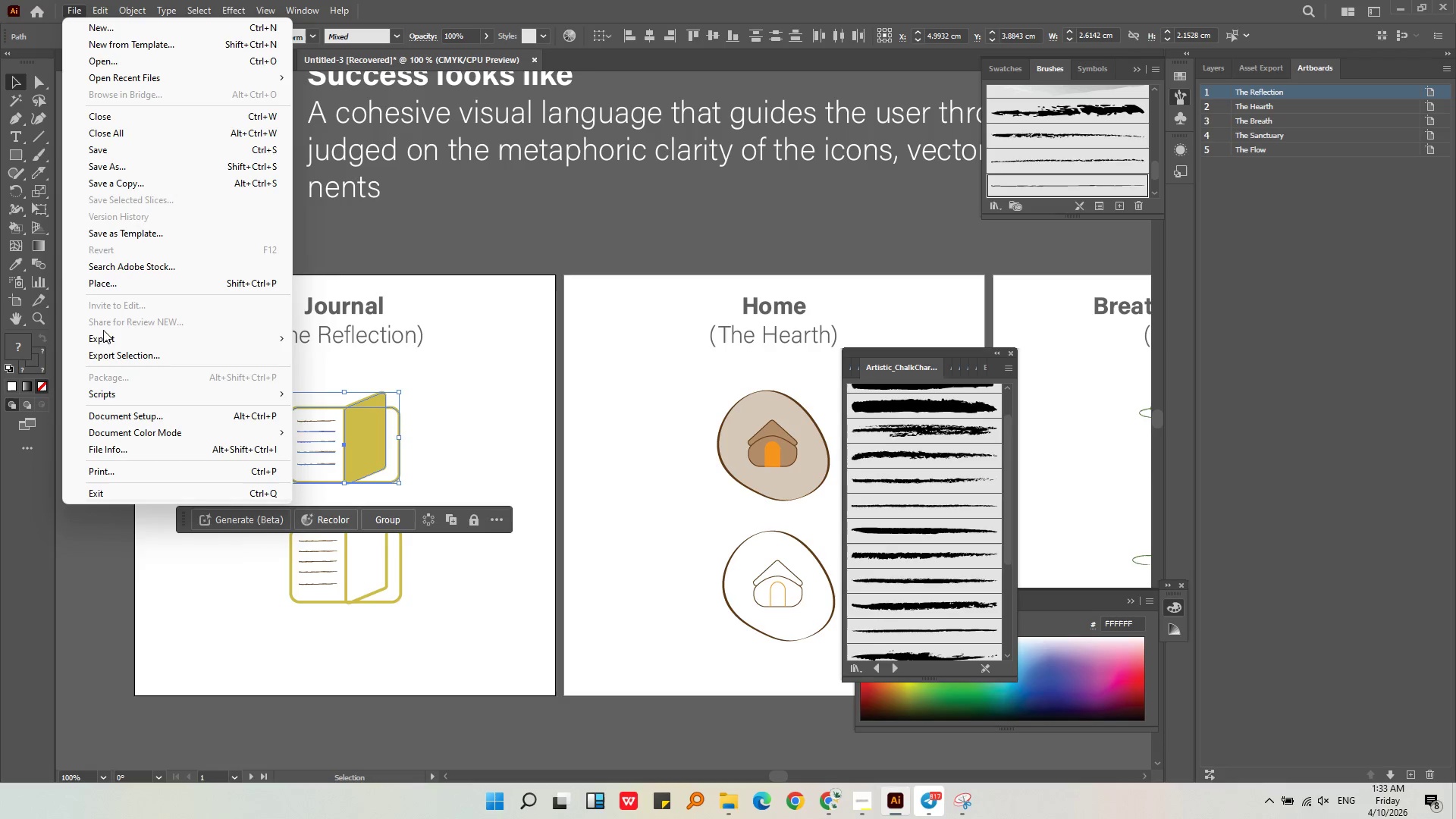 
left_click([107, 334])
 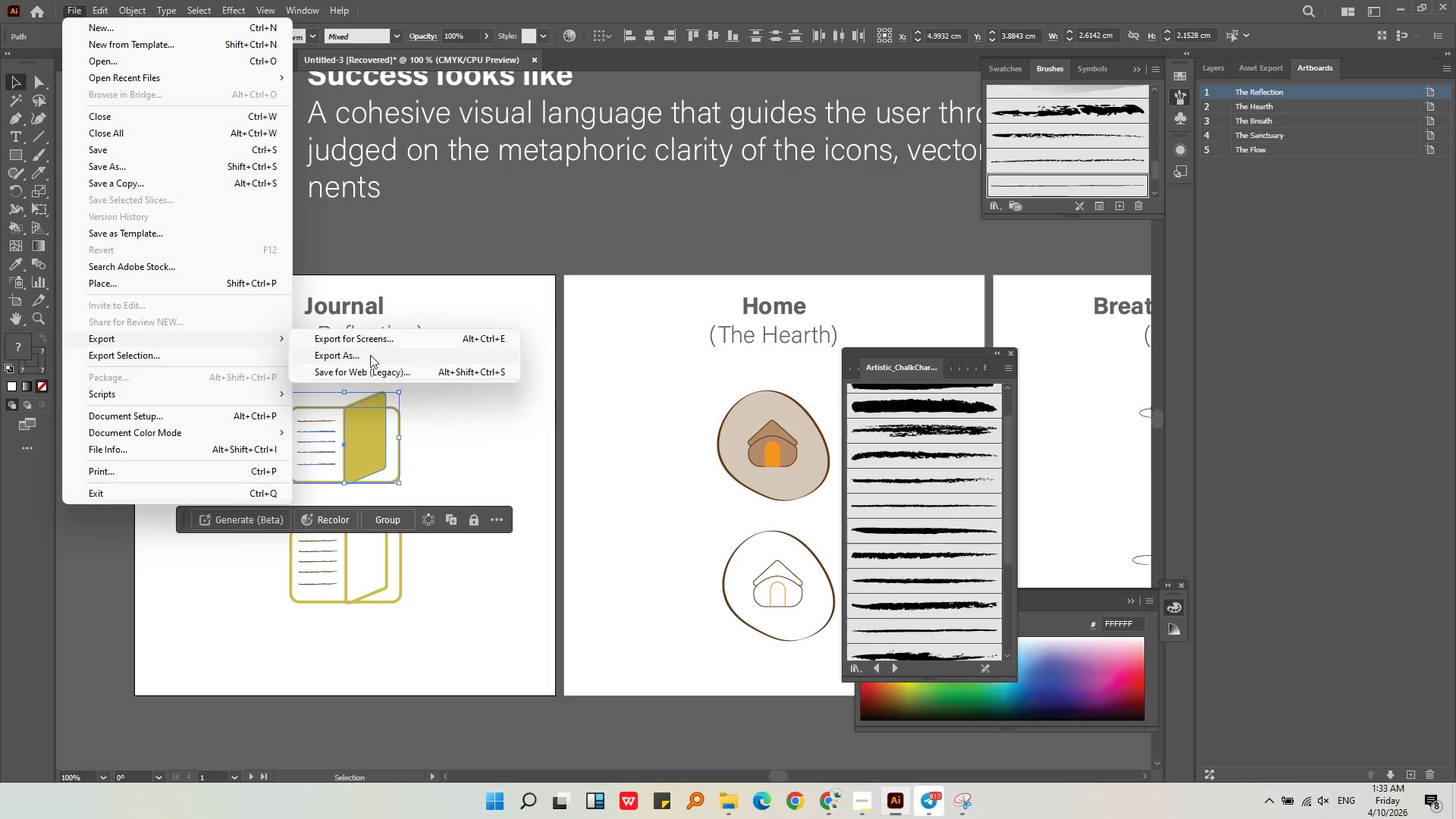 
left_click([368, 361])
 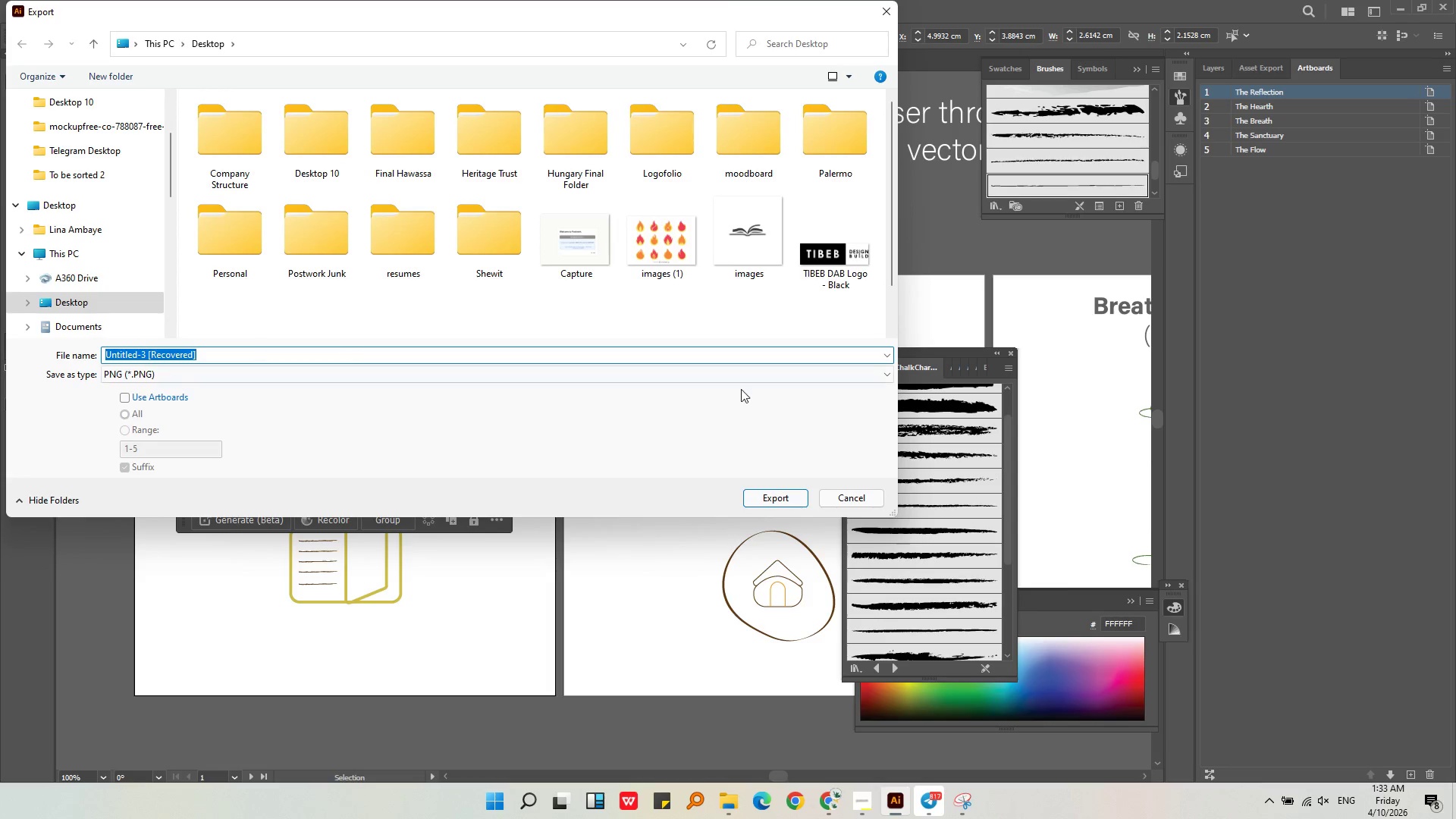 
left_click([846, 497])
 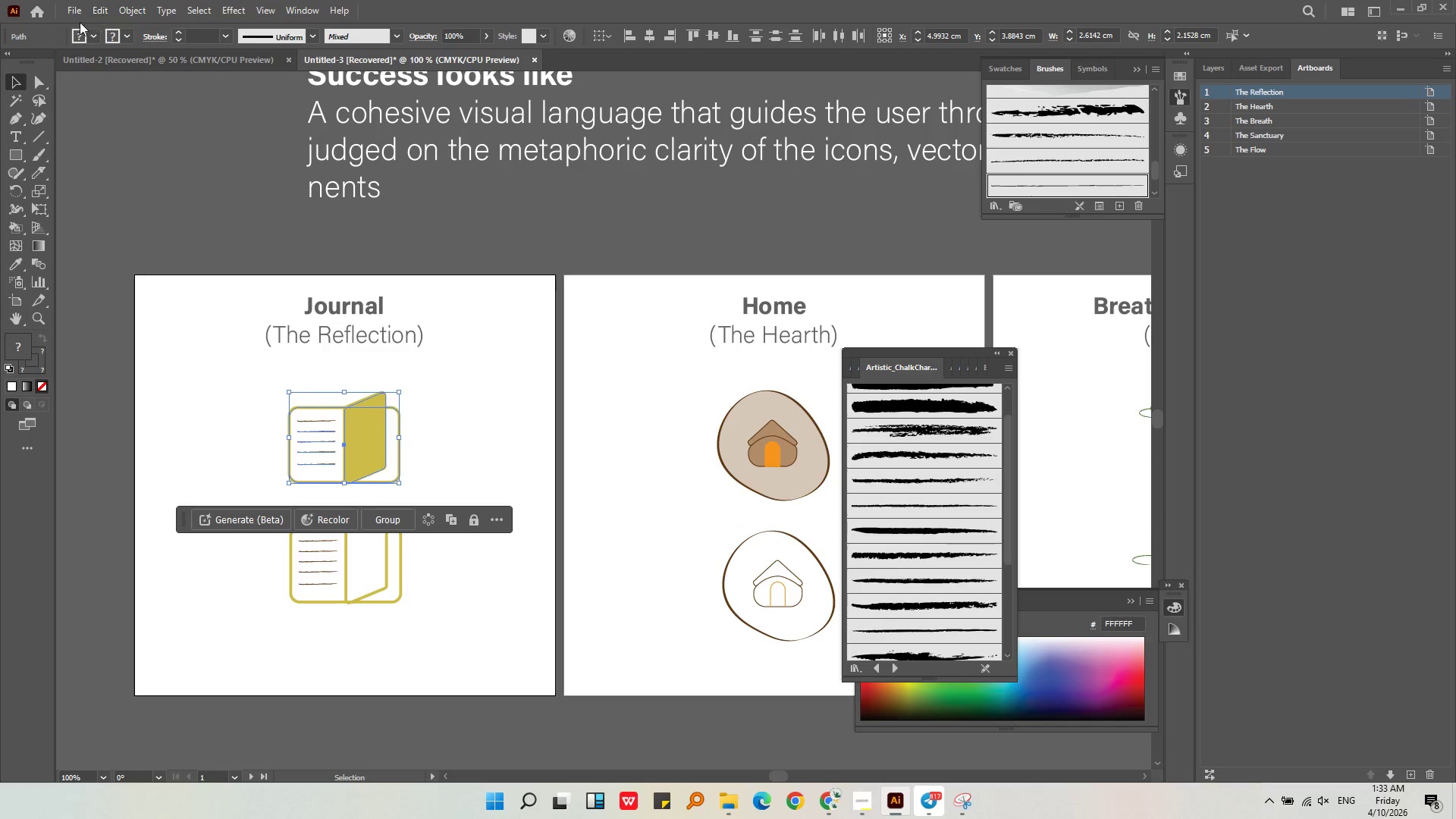 
left_click([67, 9])
 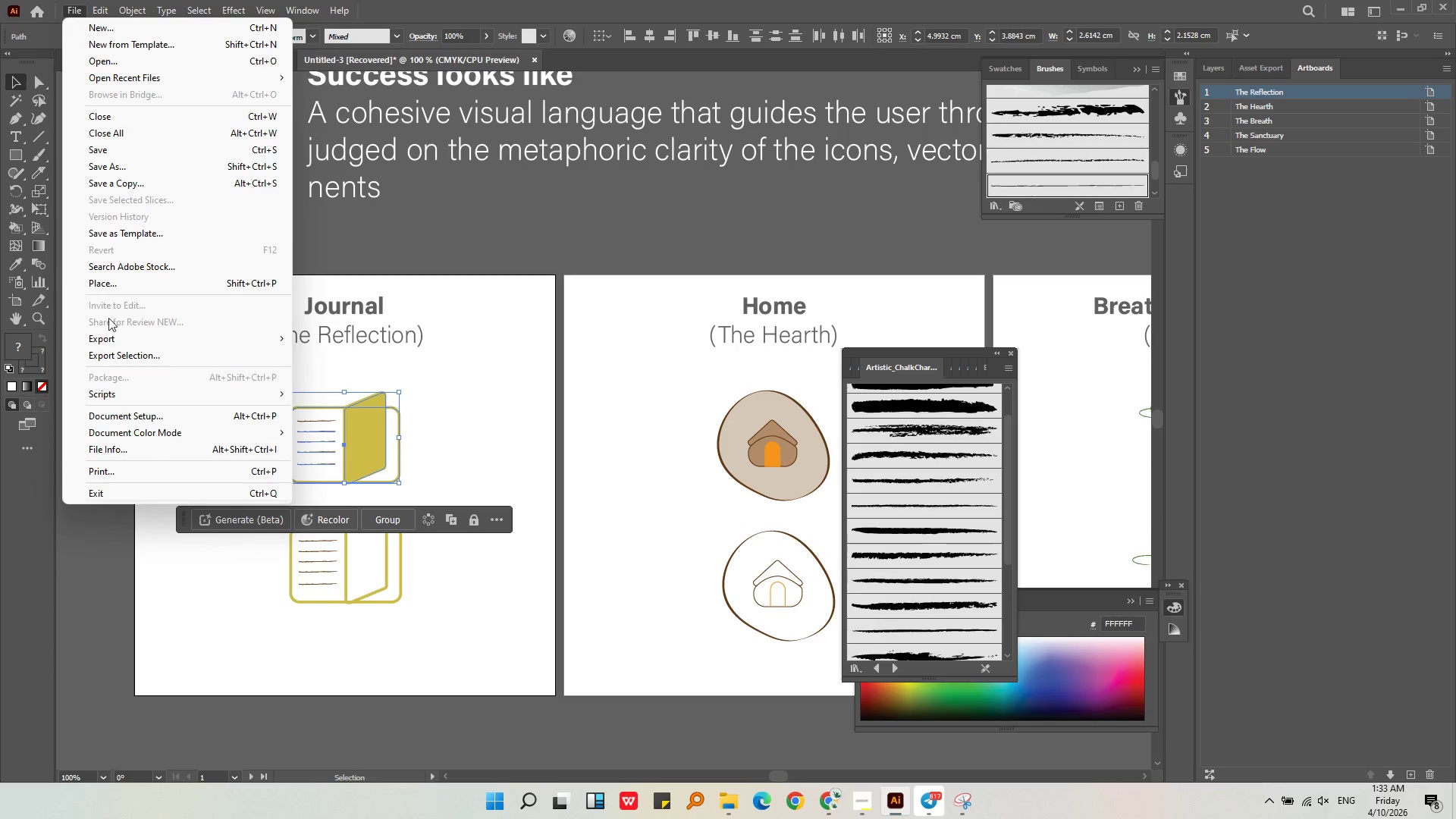 
left_click([108, 337])
 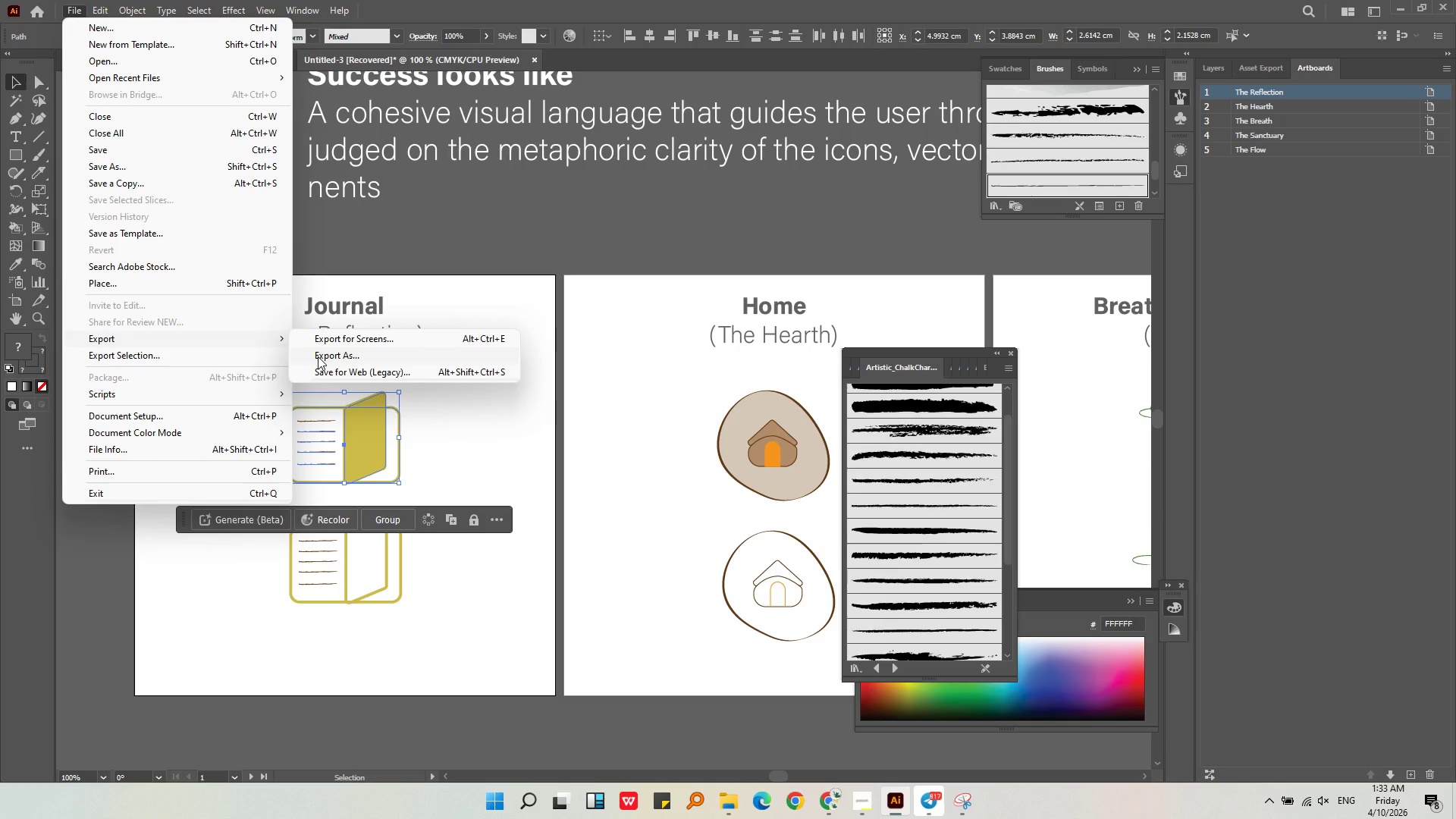 
left_click([318, 356])
 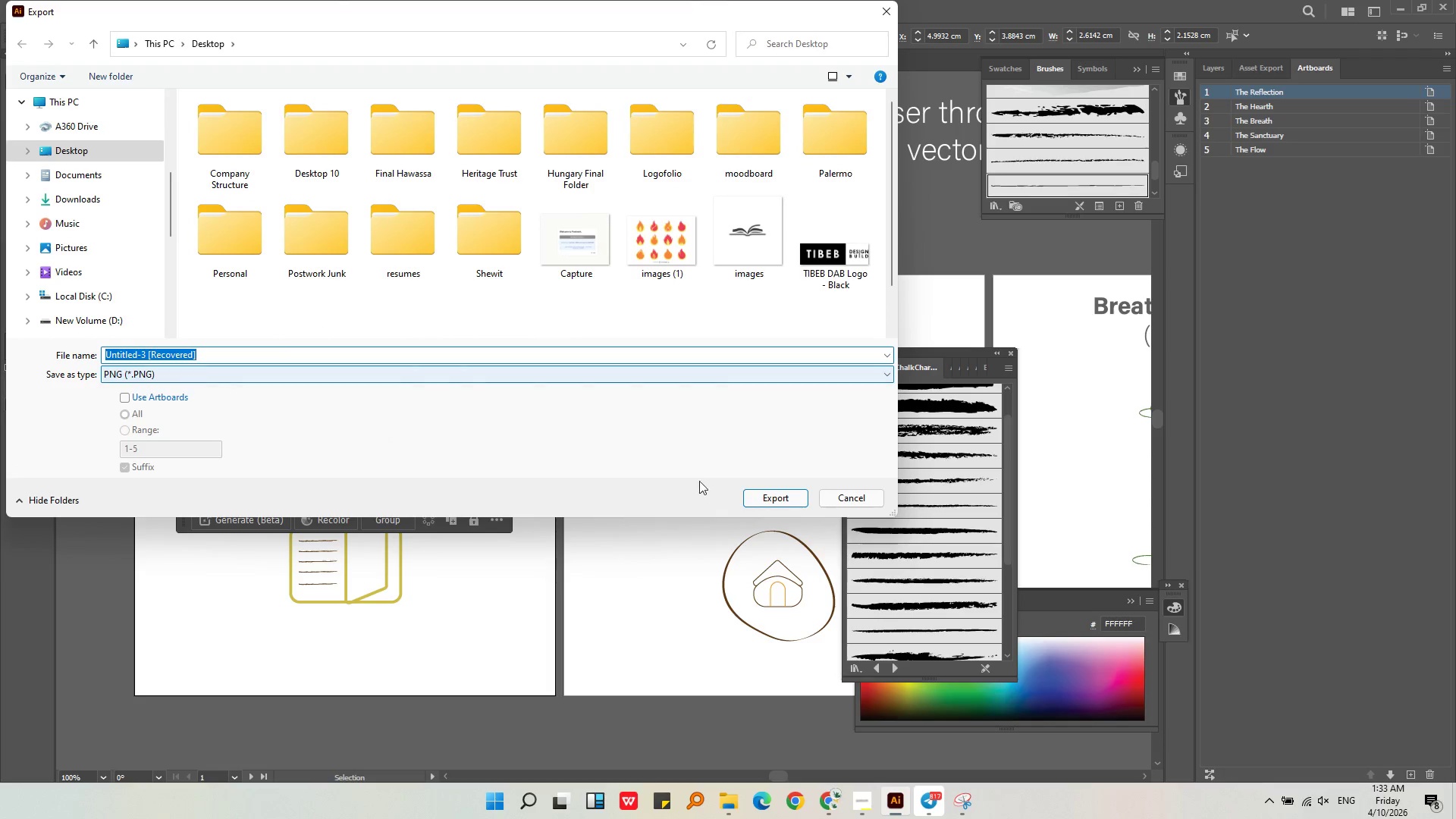 
left_click([771, 500])
 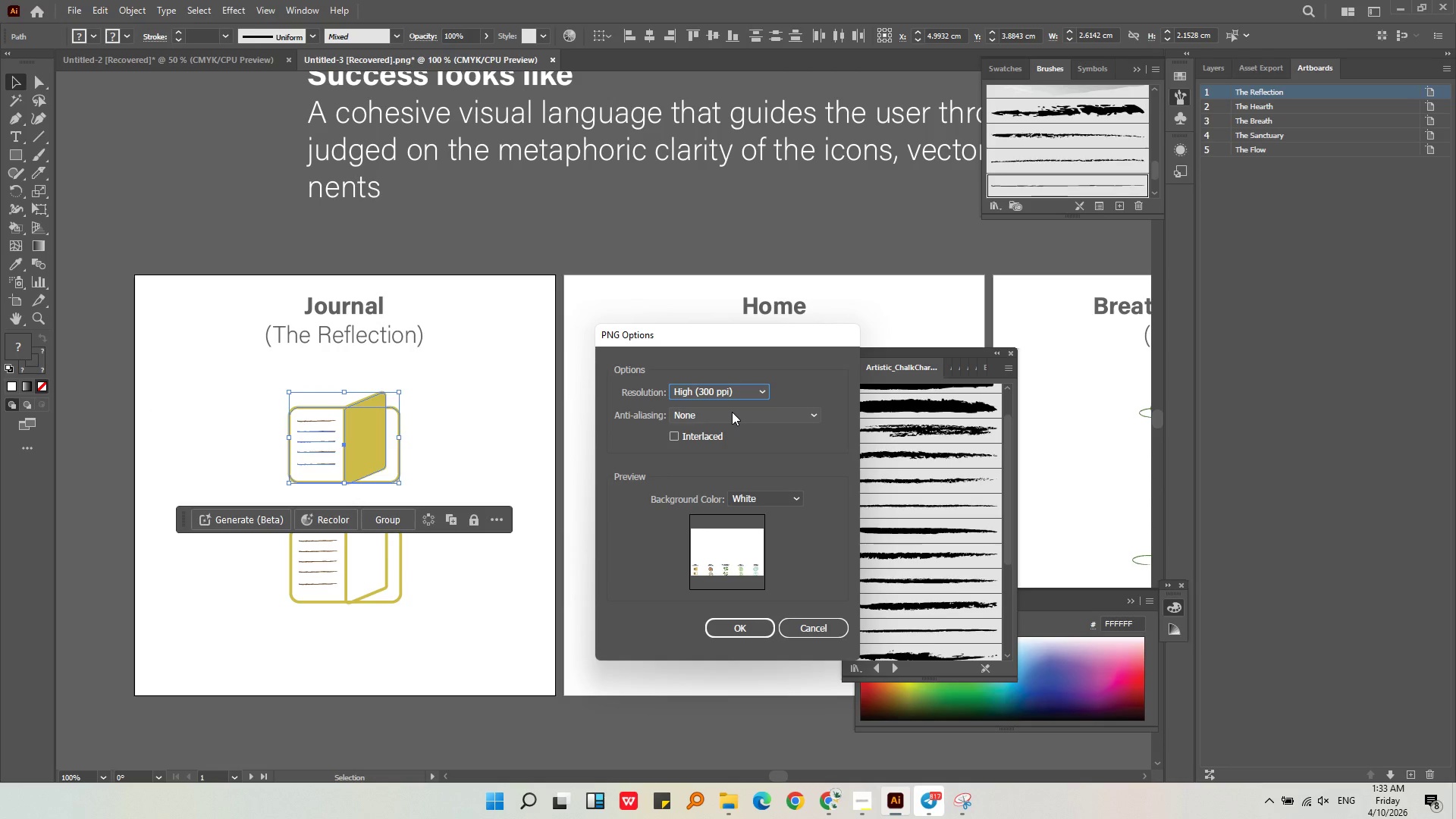 
left_click([723, 394])
 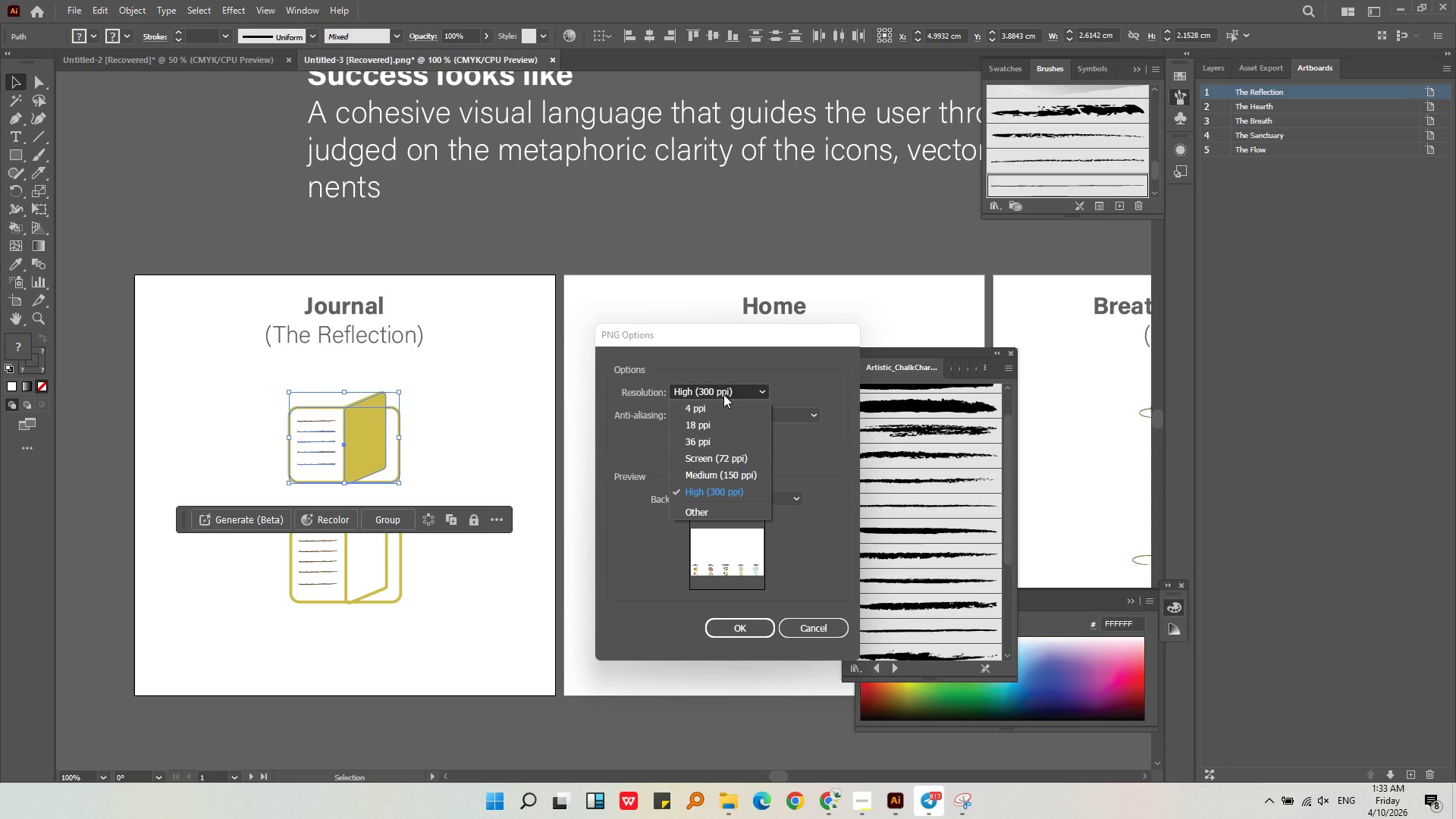 
left_click([723, 394])
 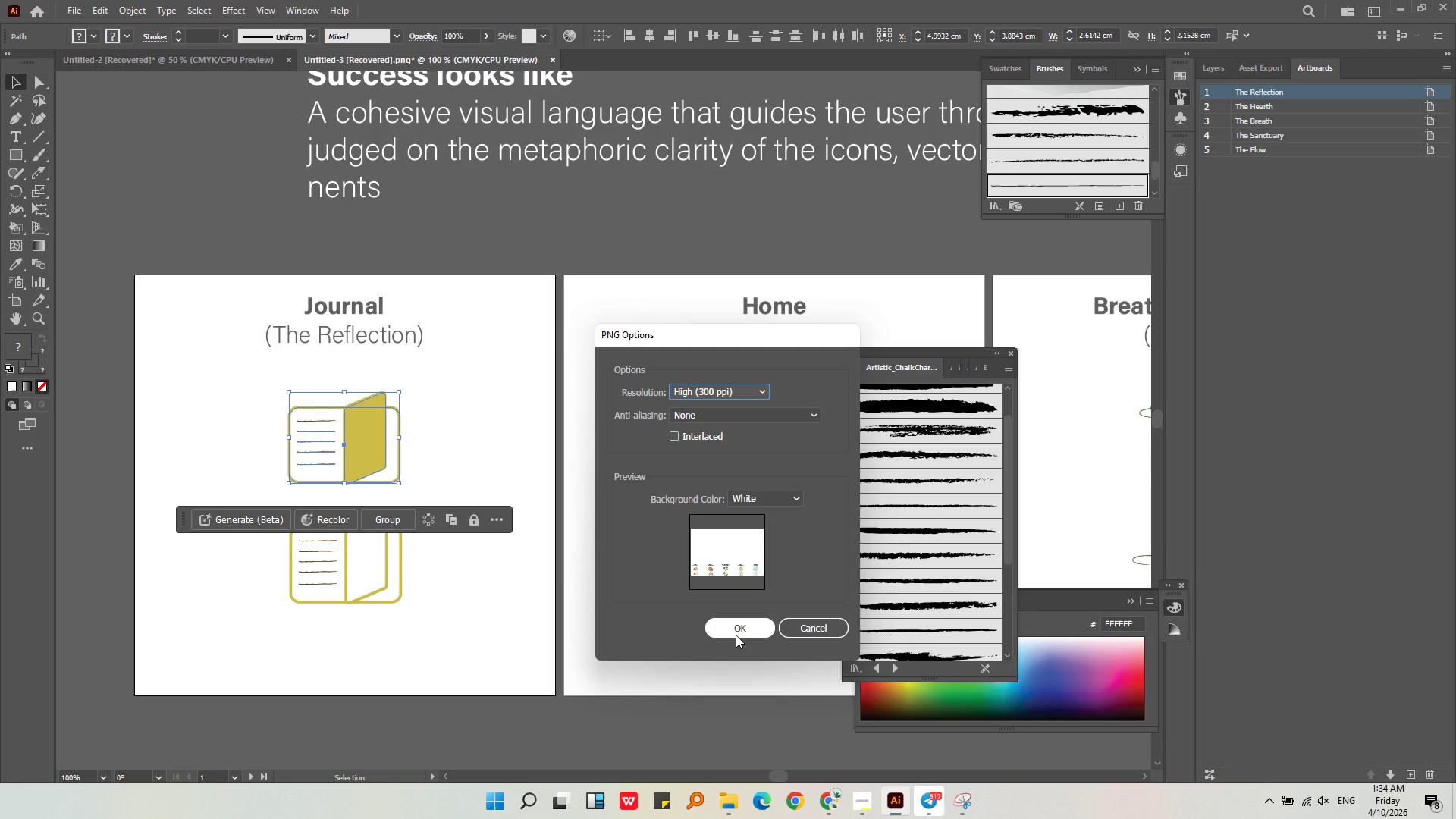 
wait(46.44)
 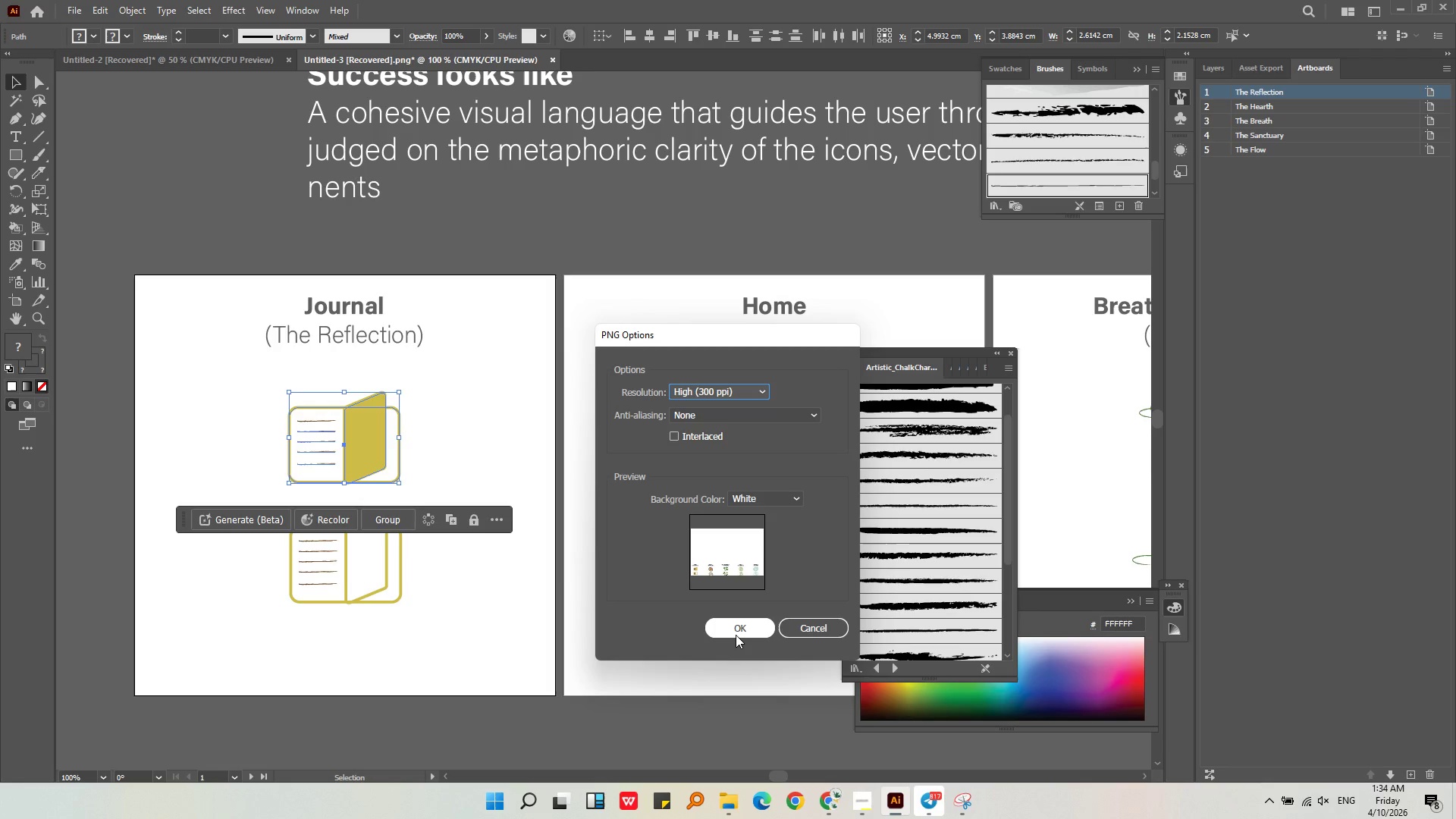 
left_click([736, 629])
 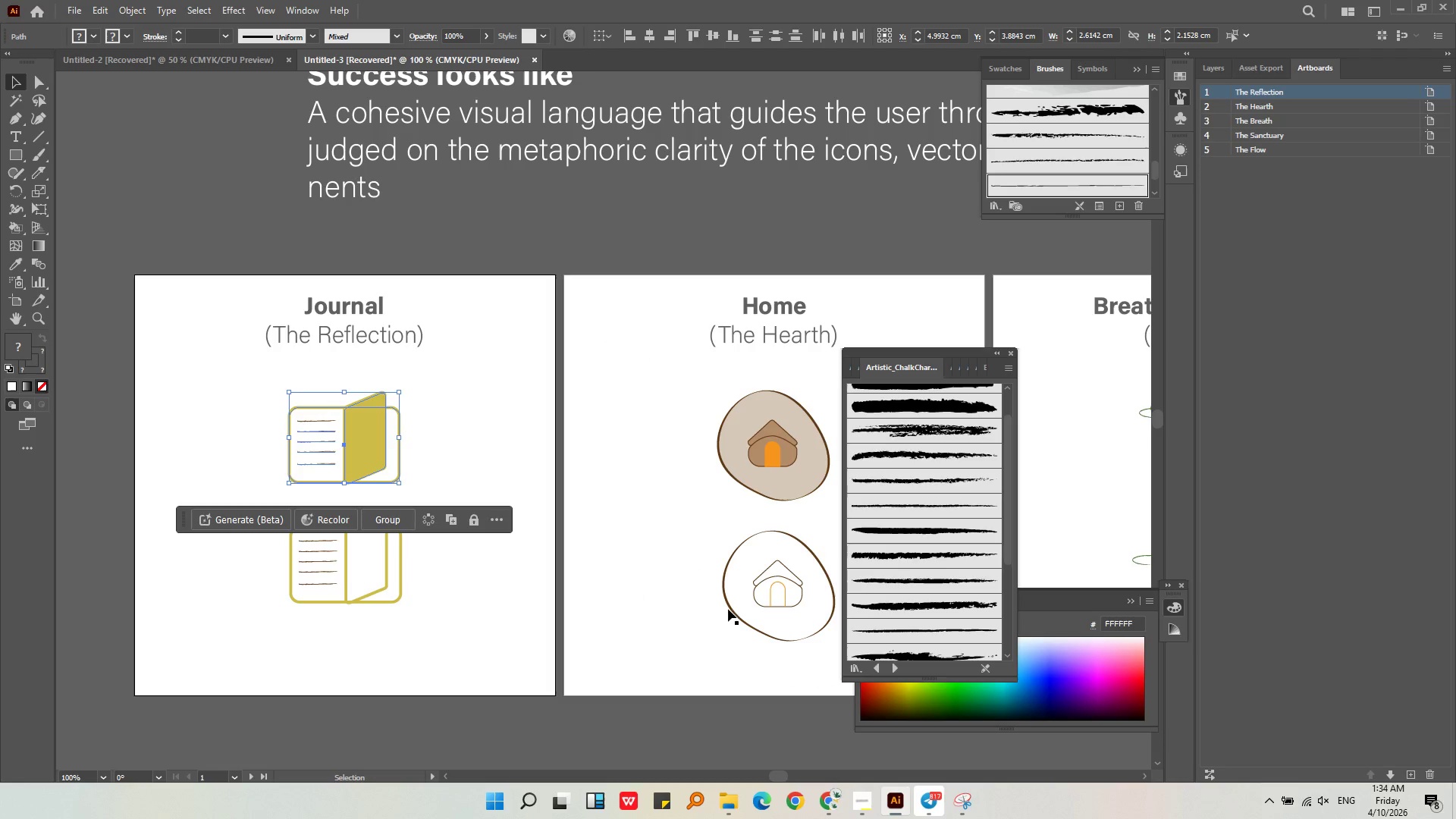 
left_click([75, 12])
 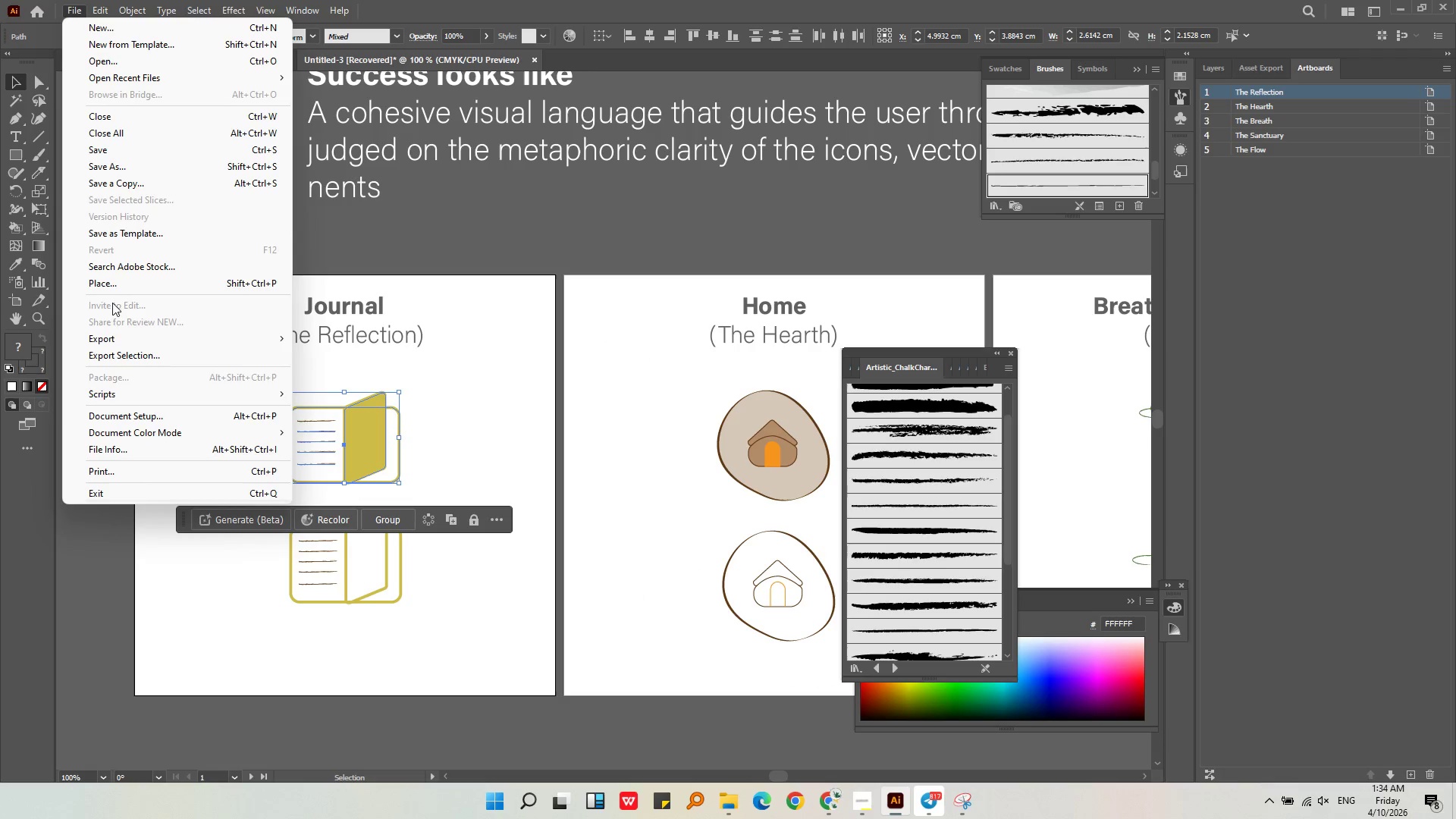 
left_click([110, 333])
 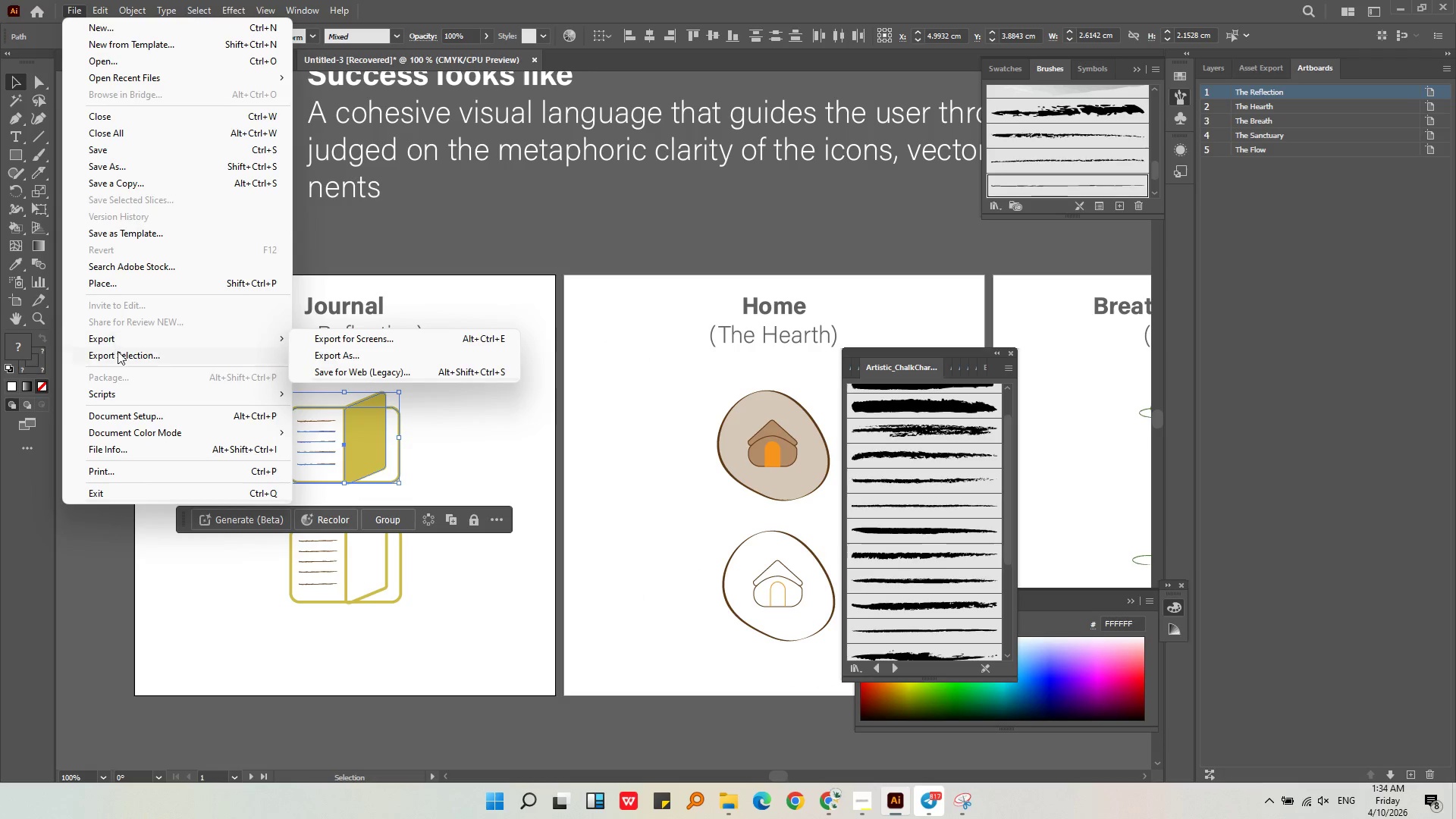 
left_click([118, 357])
 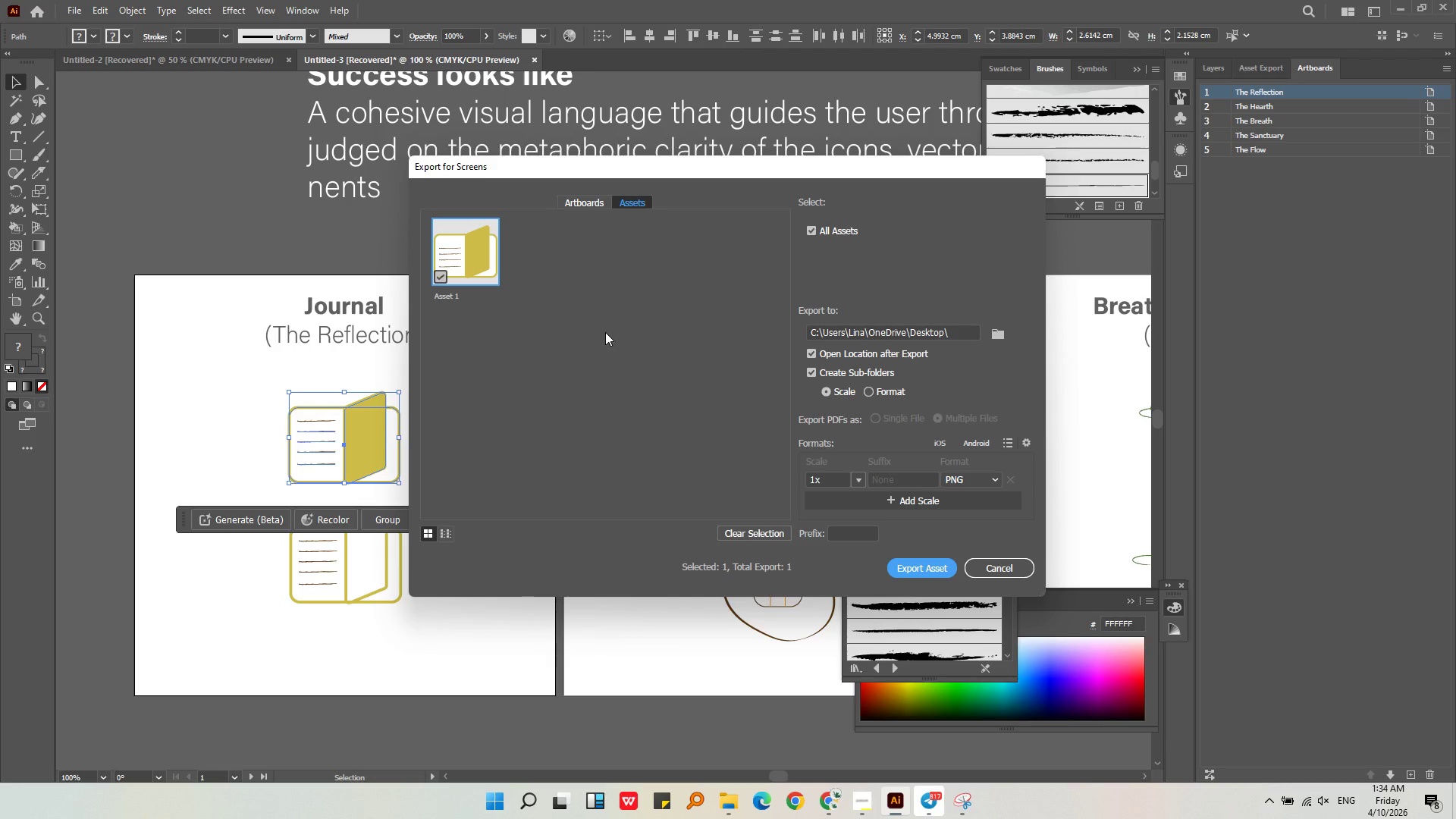 
scroll: coordinate [937, 536], scroll_direction: down, amount: 1.0
 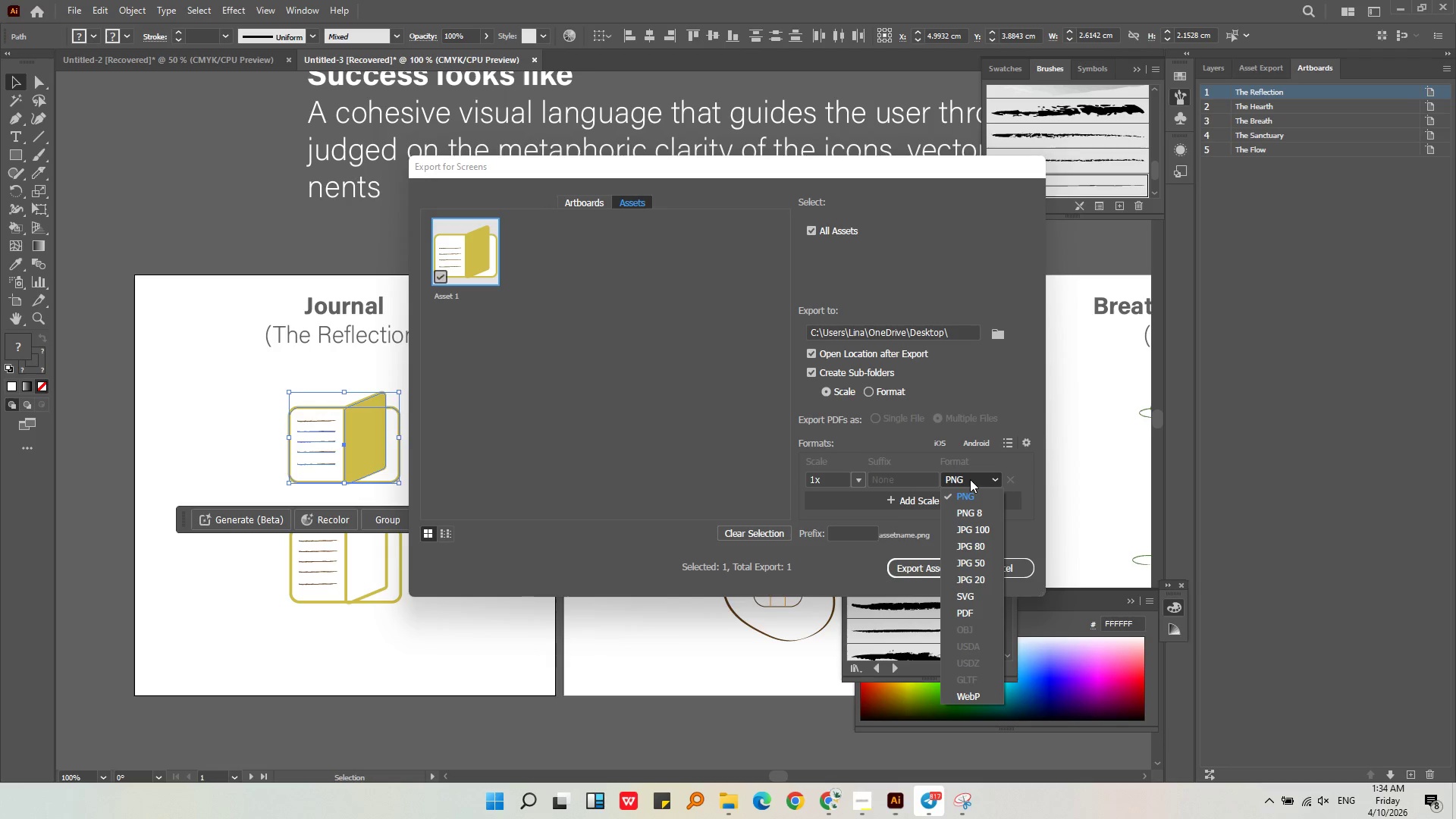 
double_click([970, 479])
 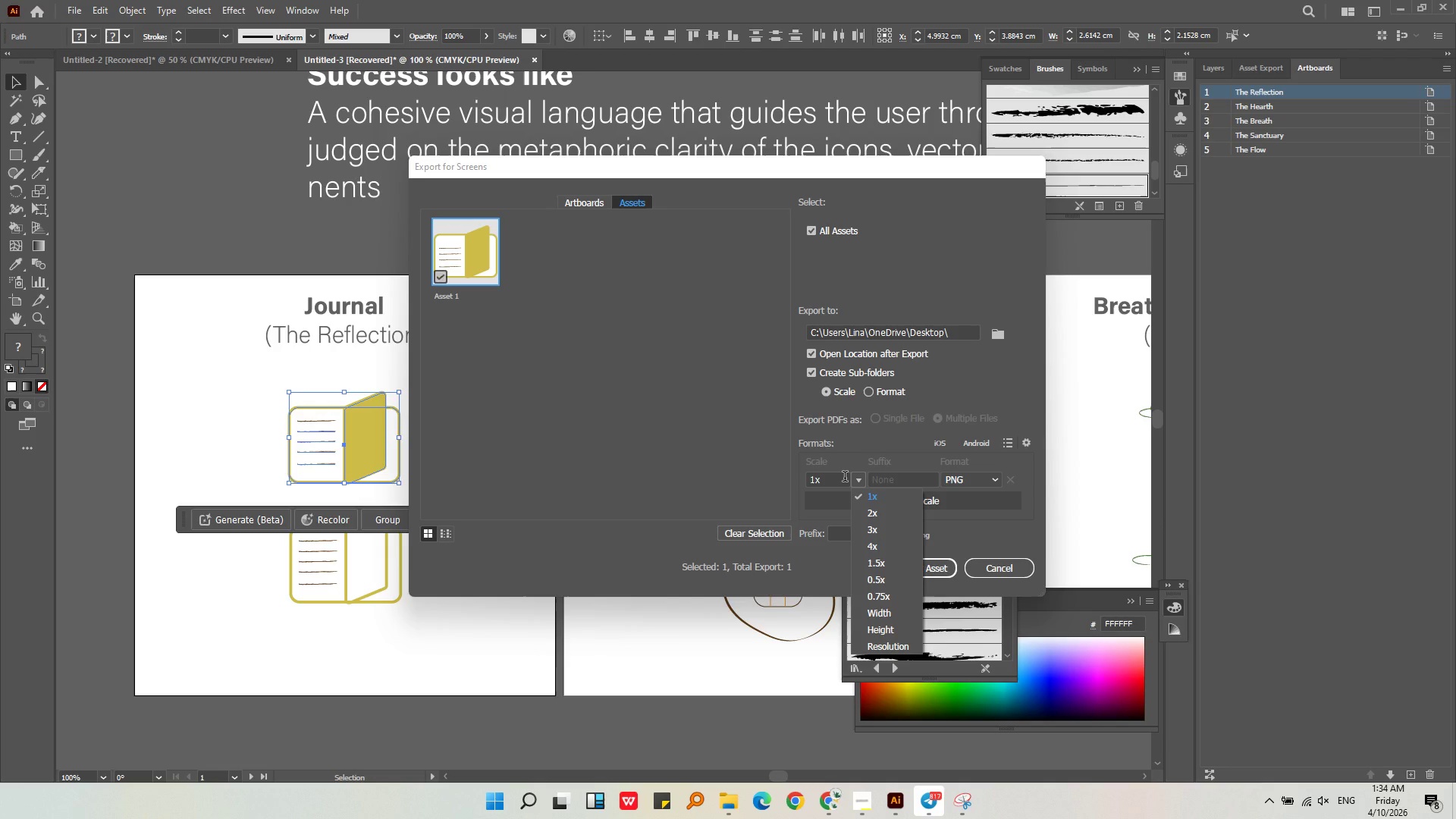 
wait(12.95)
 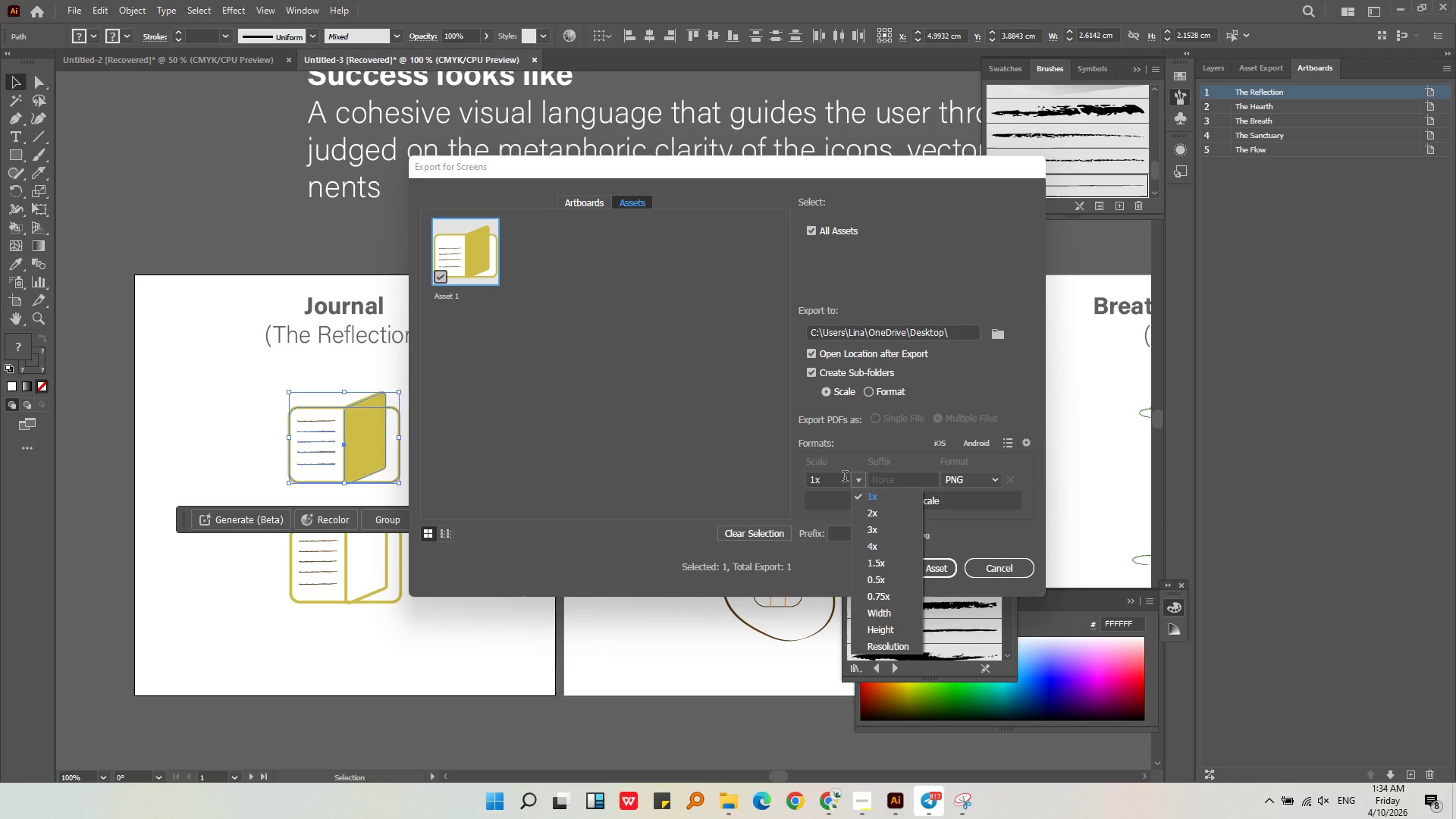 
left_click([834, 479])
 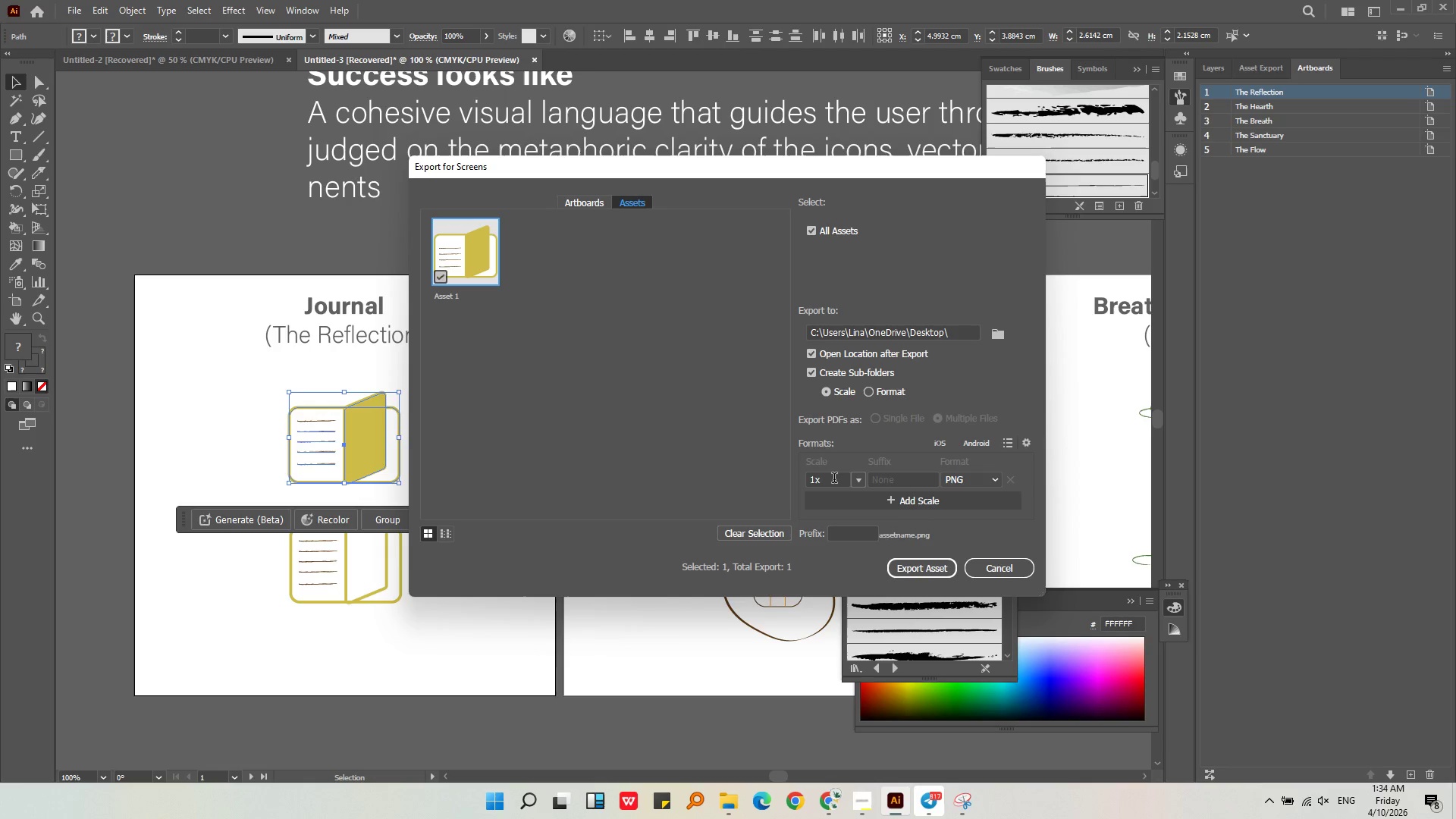 
left_click_drag(start_coordinate=[834, 479], to_coordinate=[775, 481])
 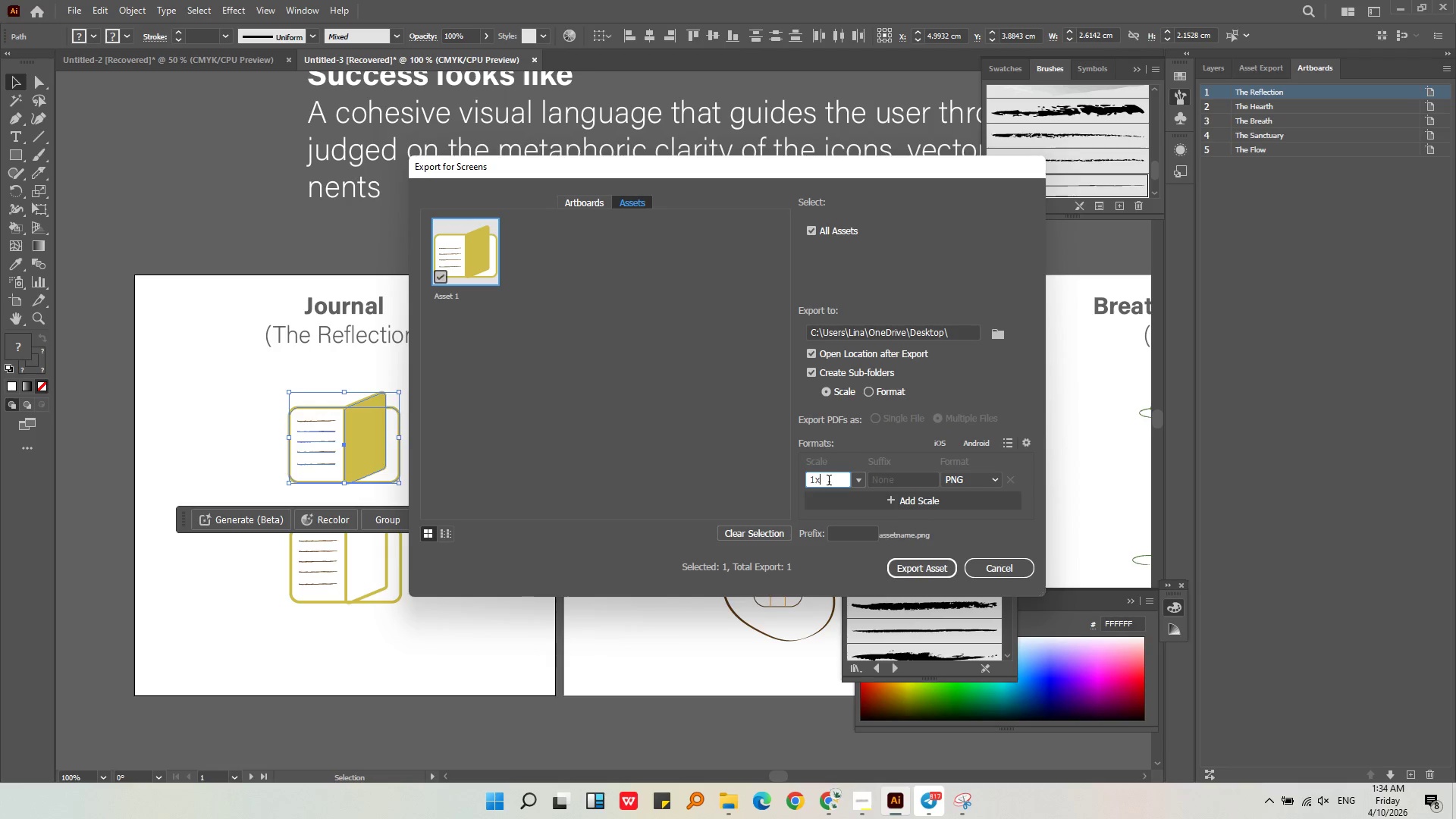 
key(Backspace)
key(Backspace)
key(Backspace)
key(Backspace)
type(32px)
 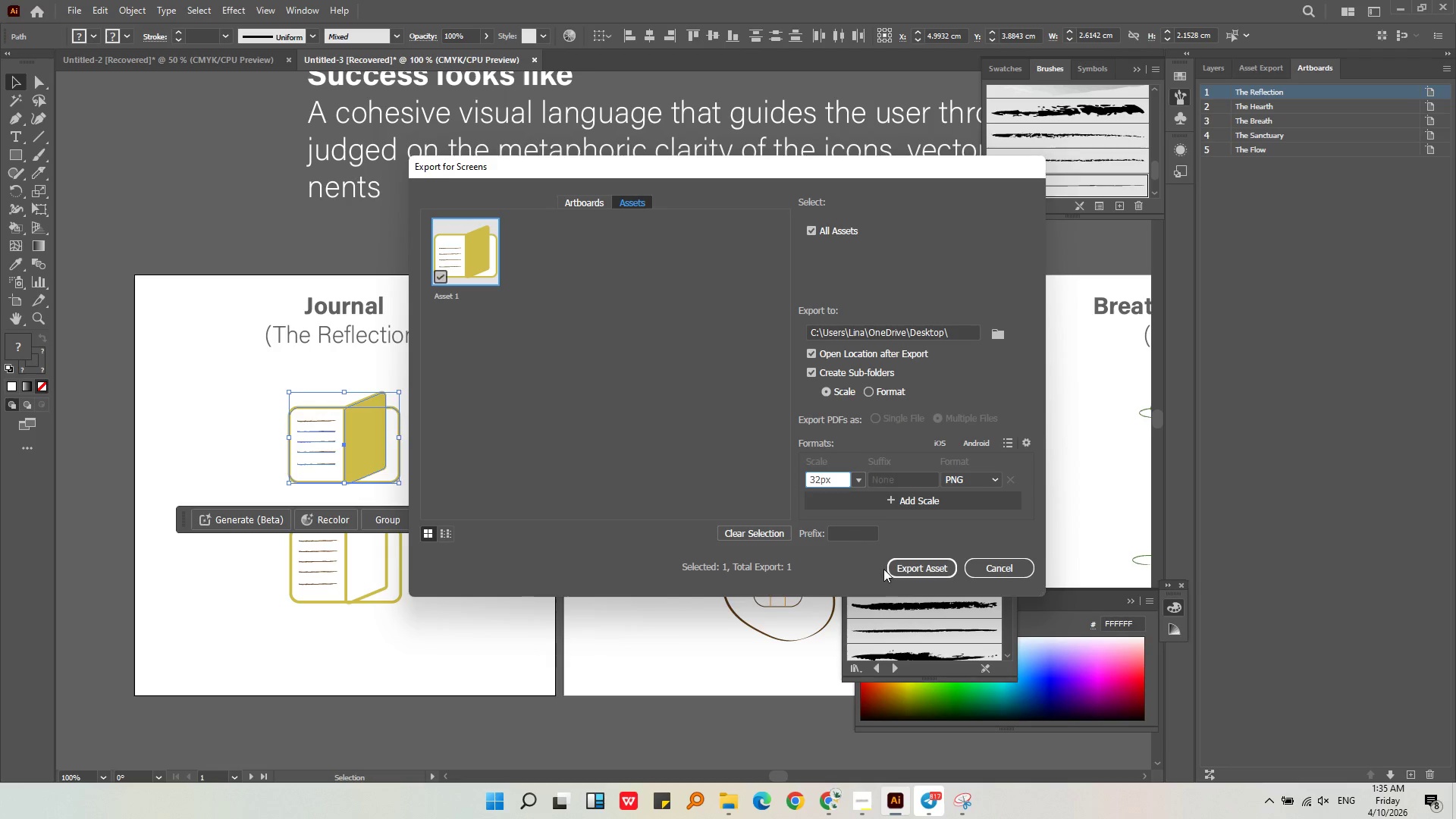 
left_click([899, 570])
 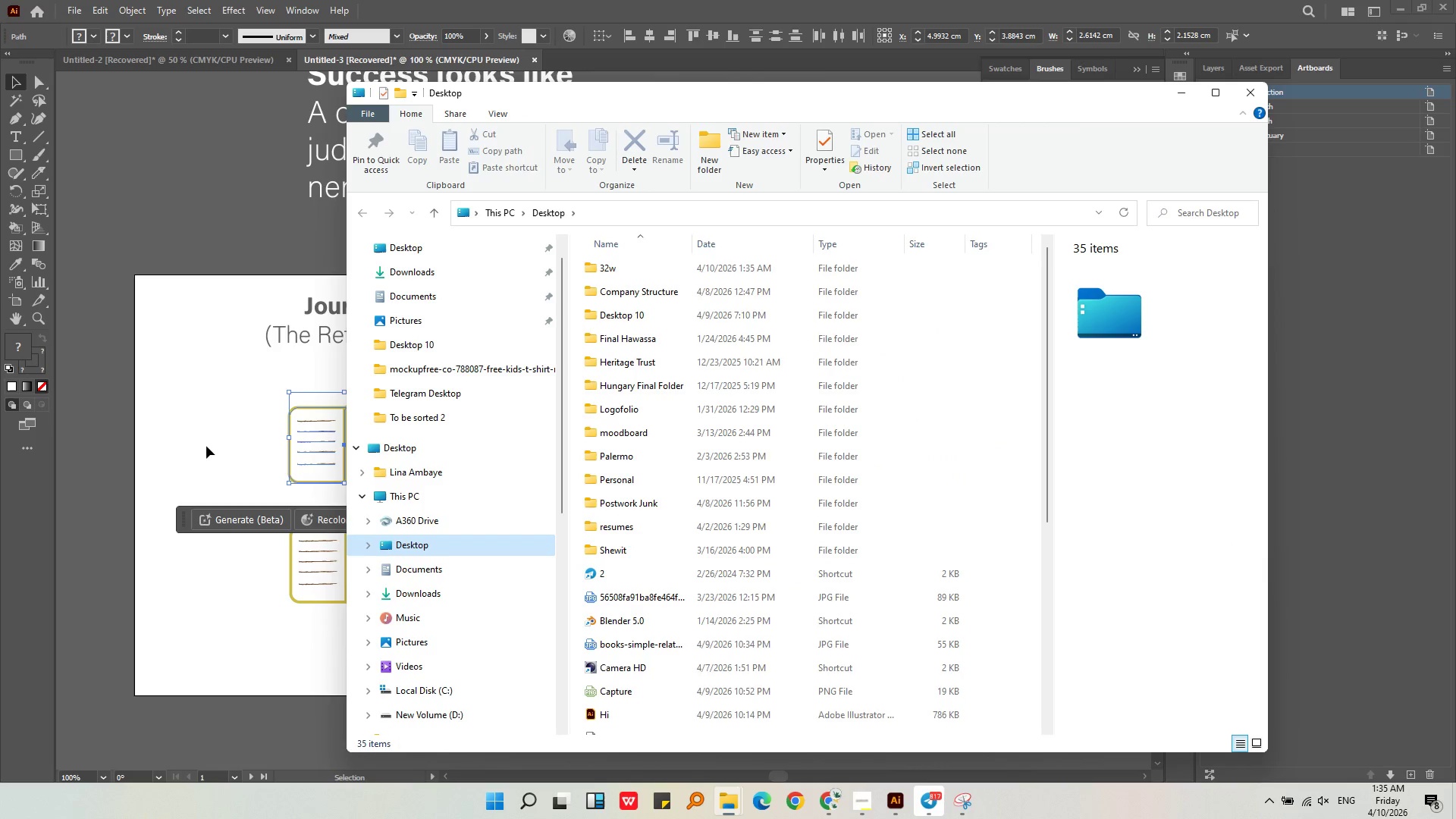 
wait(5.2)
 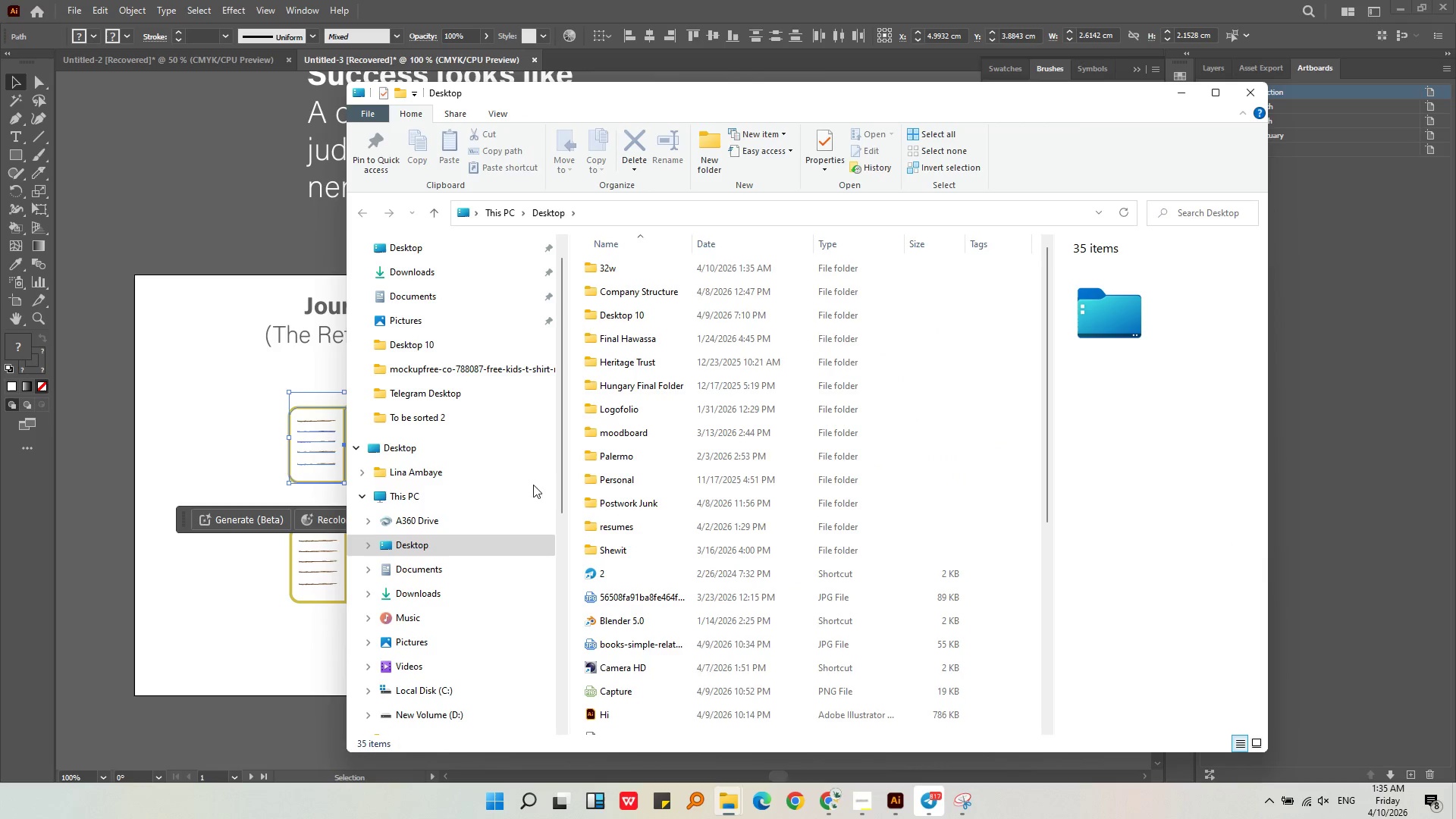 
left_click([206, 448])
 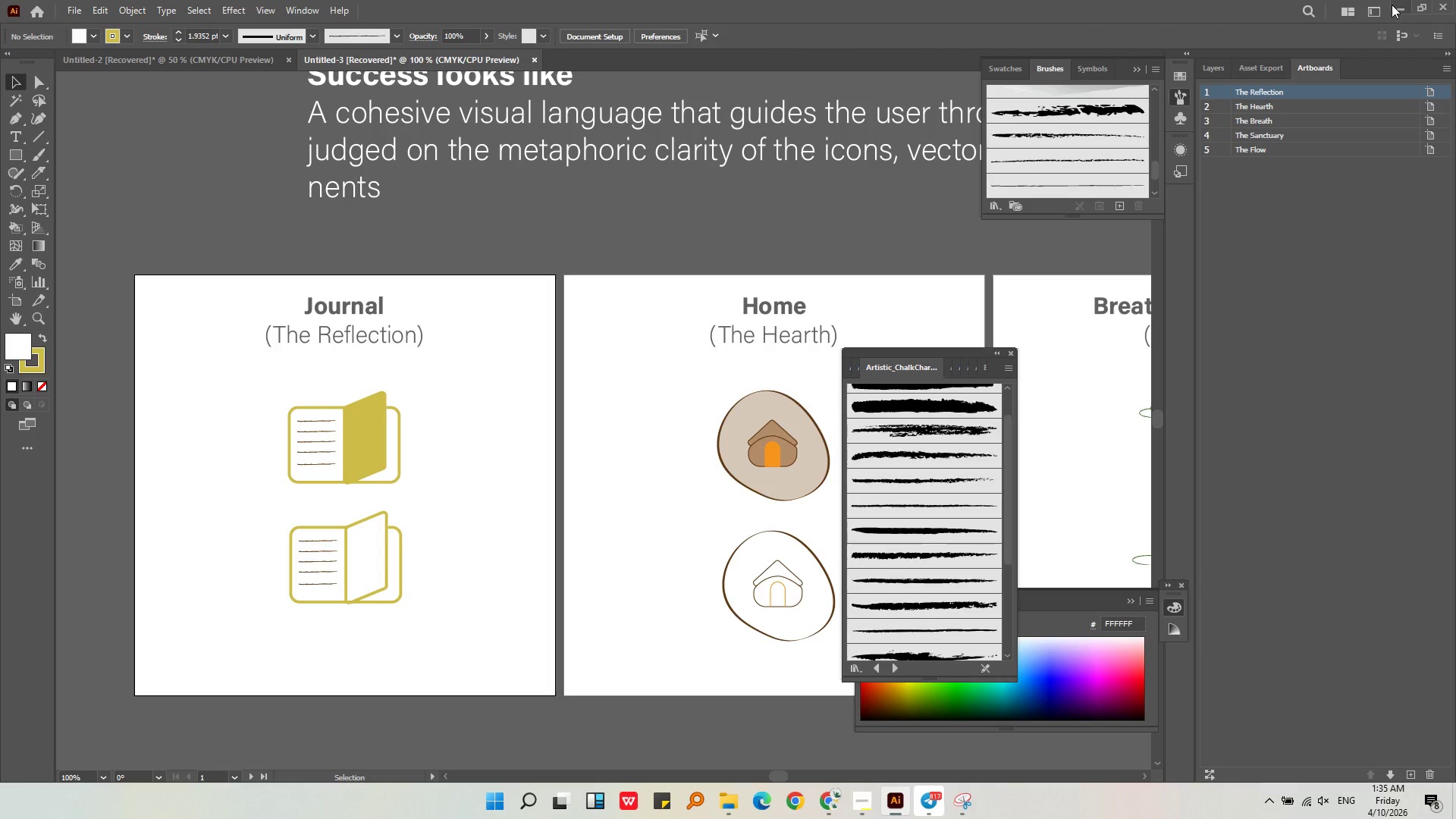 
left_click([1397, 6])
 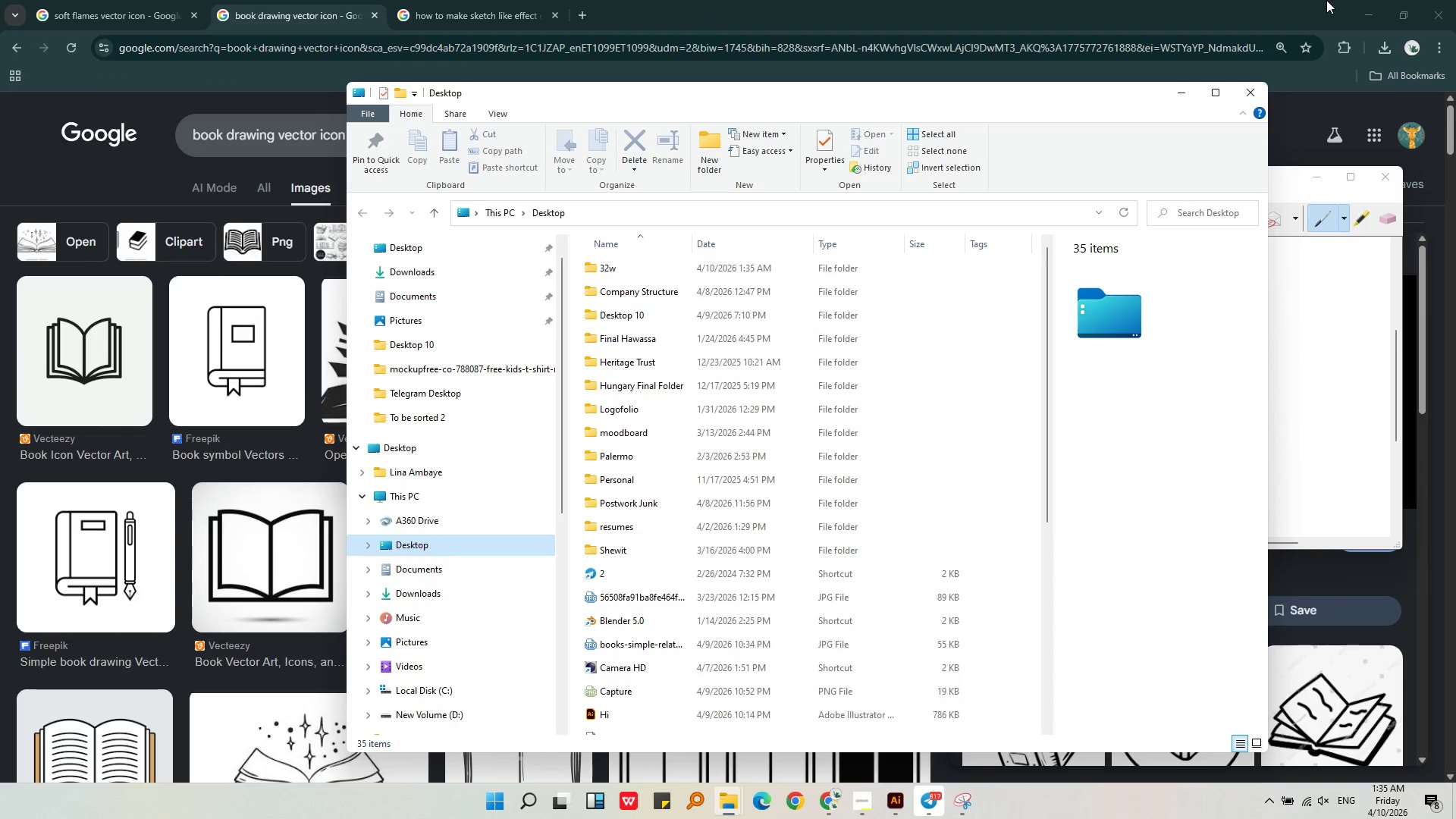 
left_click([1363, 0])
 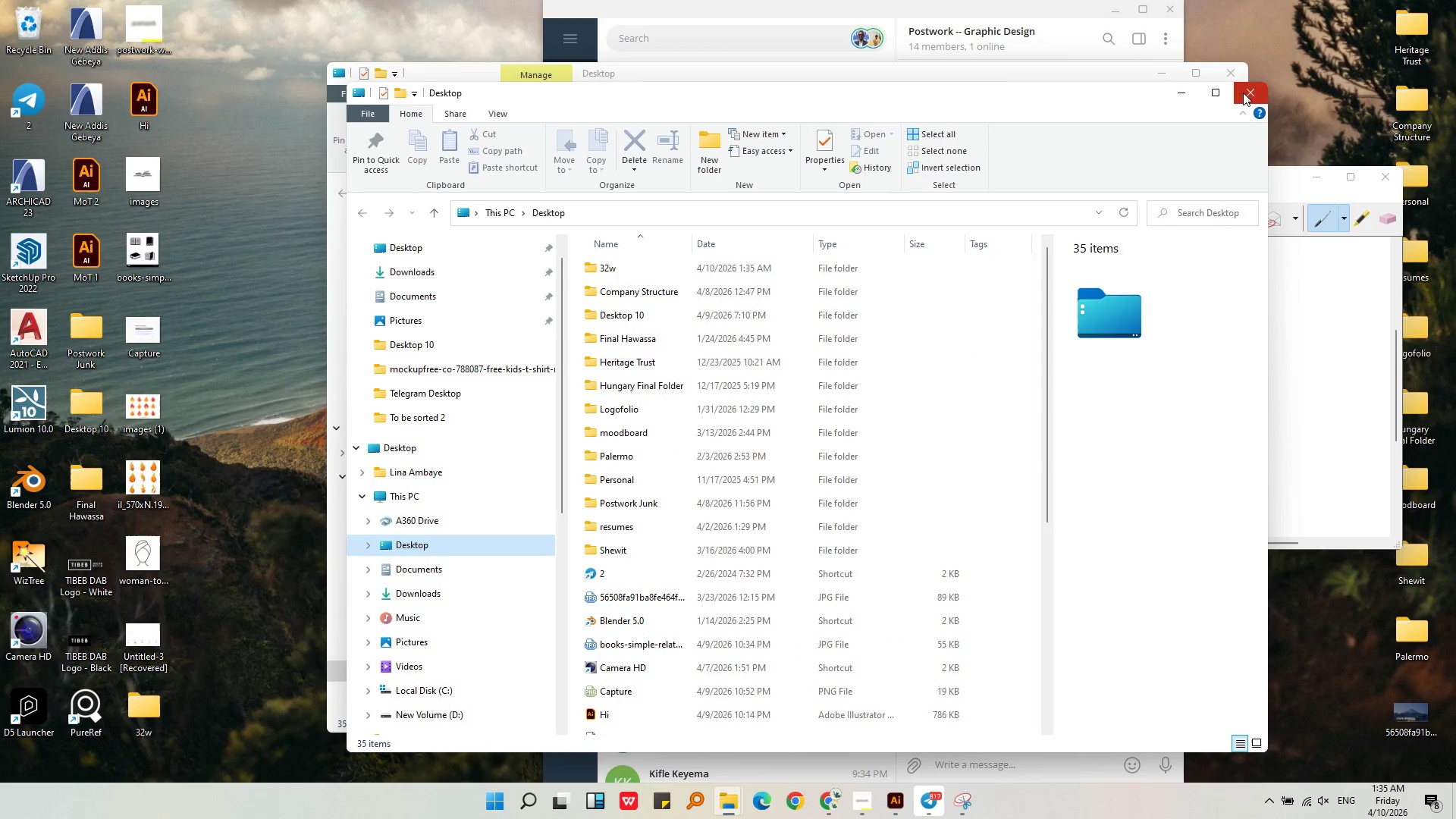 
double_click([1239, 73])
 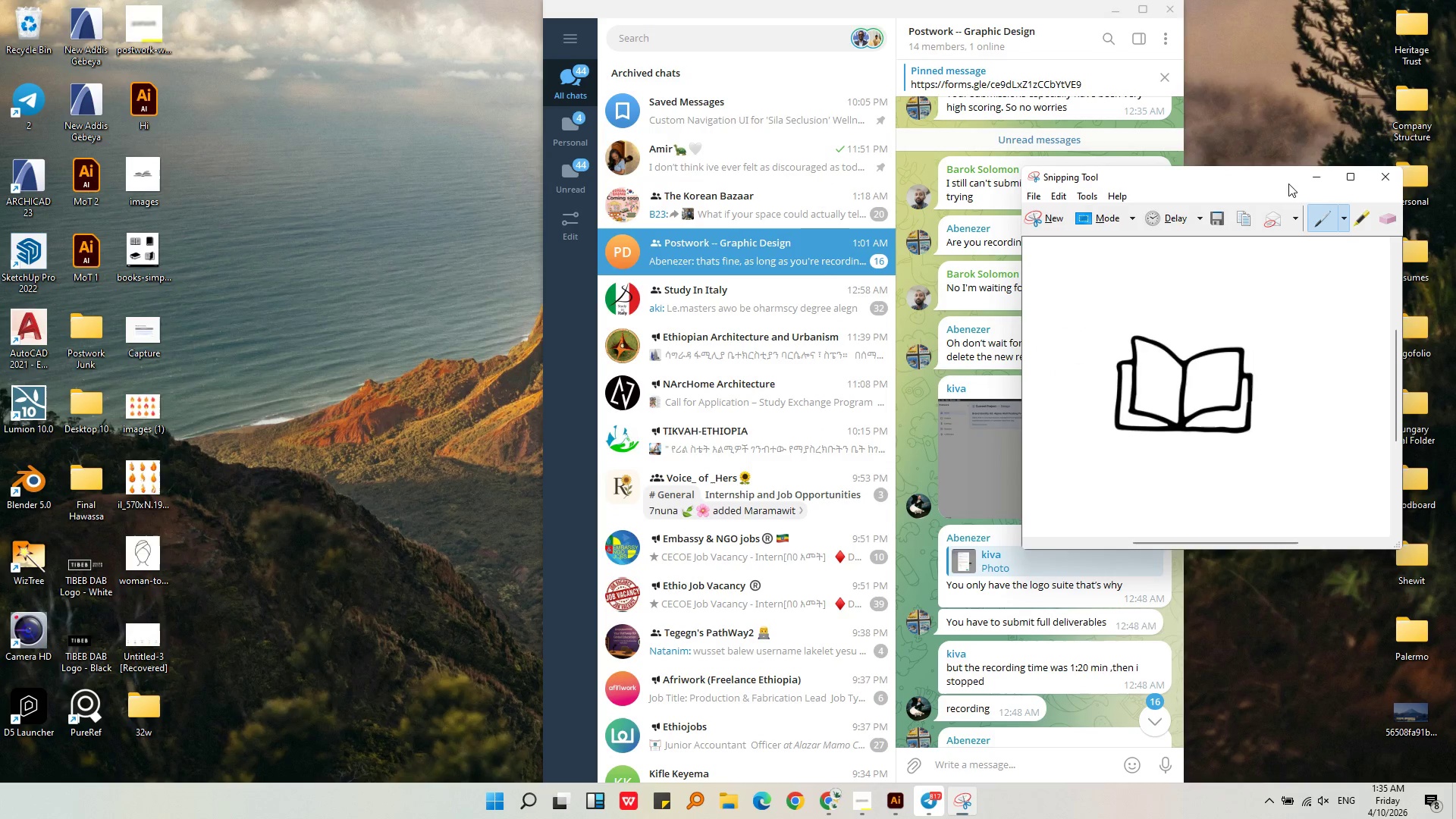 
left_click([1322, 177])
 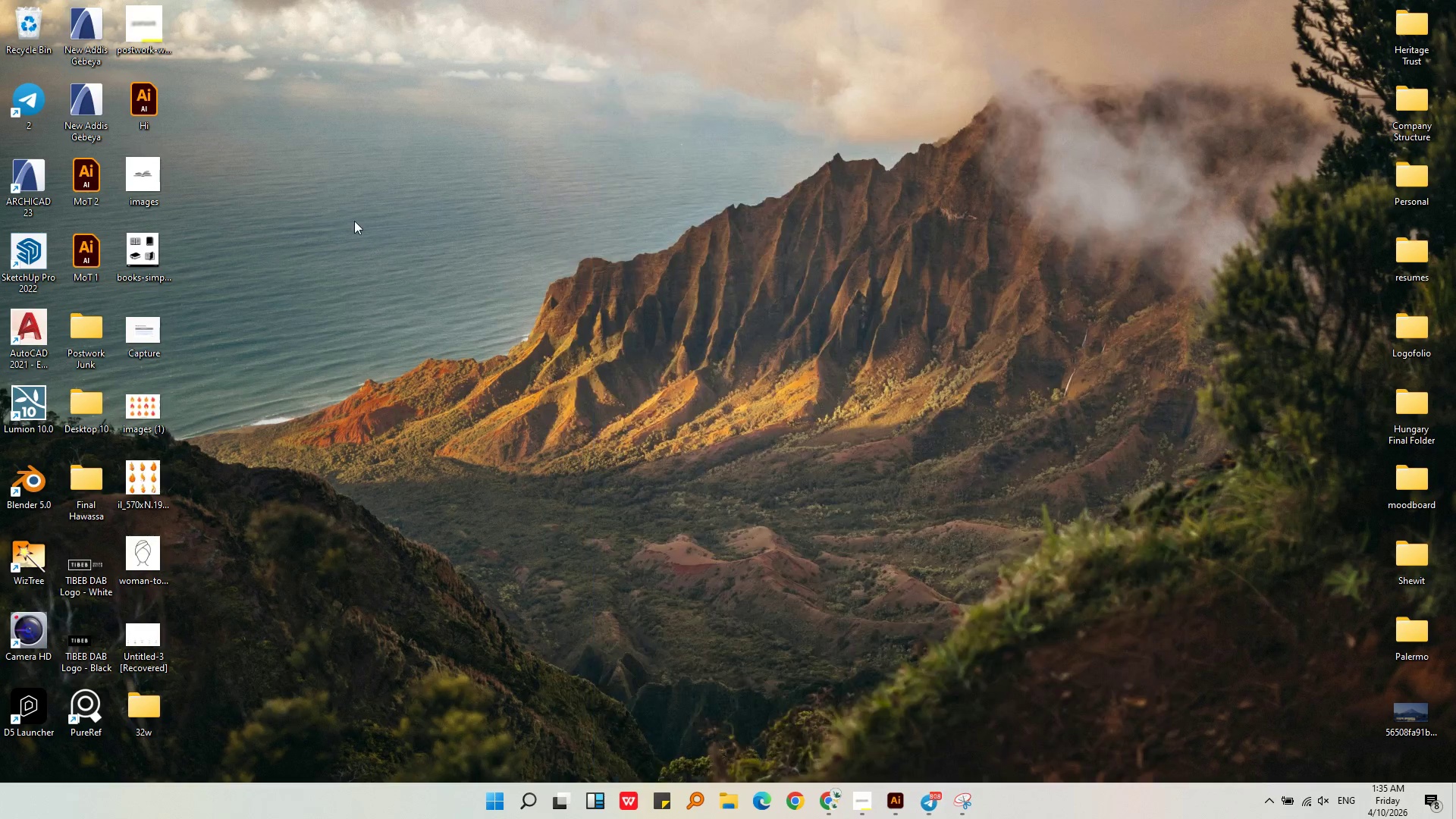 
double_click([354, 221])
 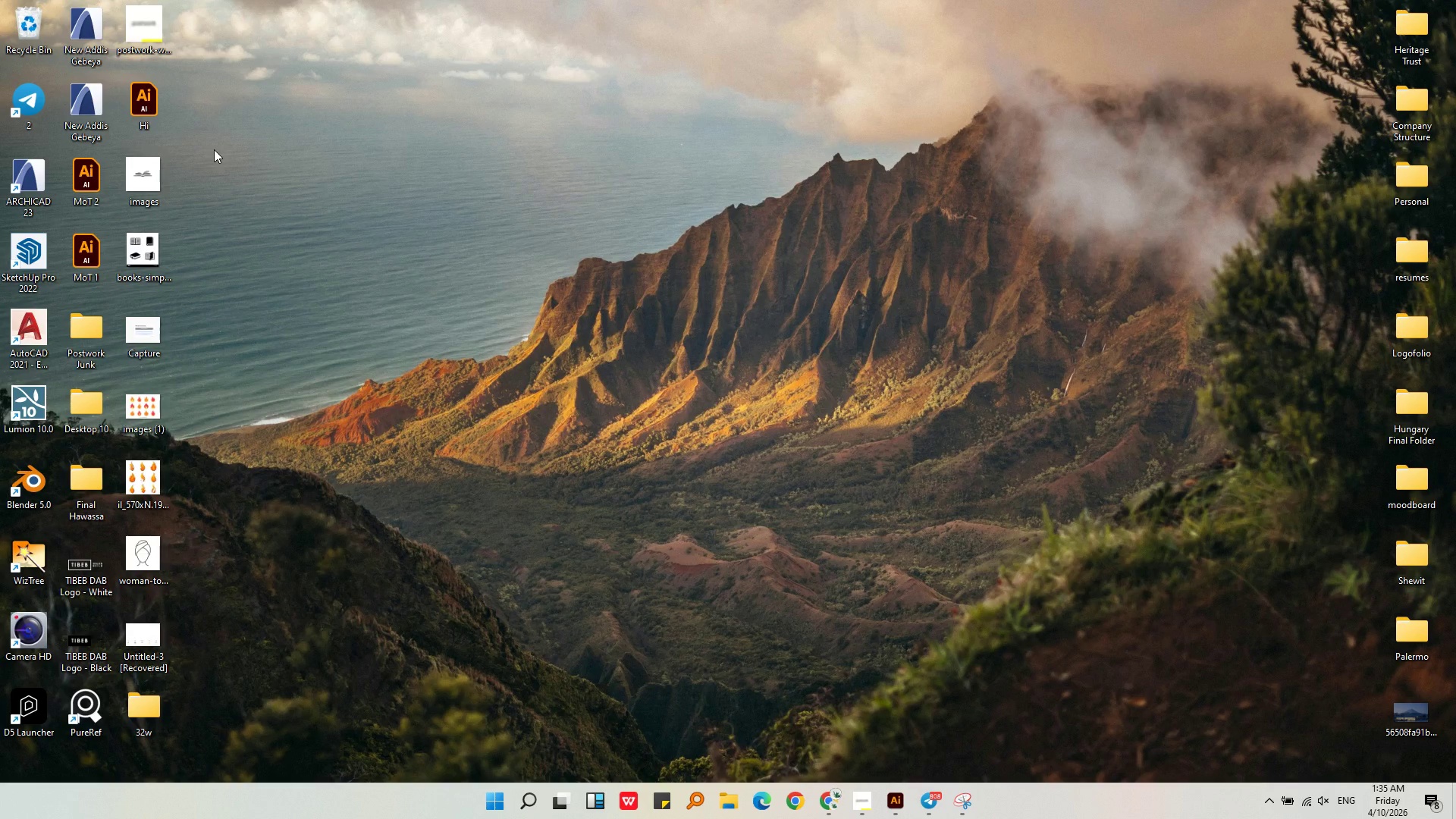 
left_click([214, 149])
 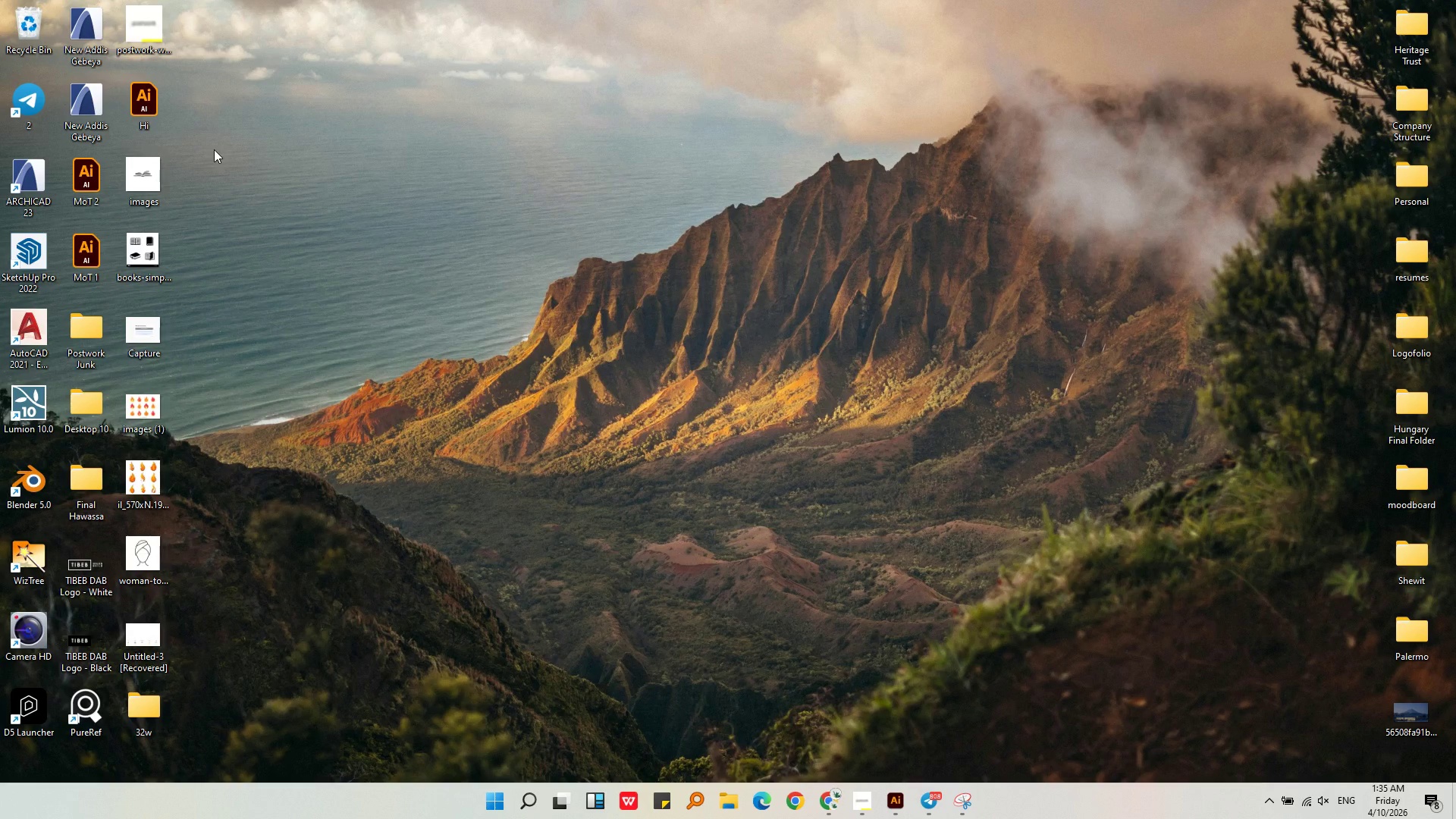 
key(F5)
 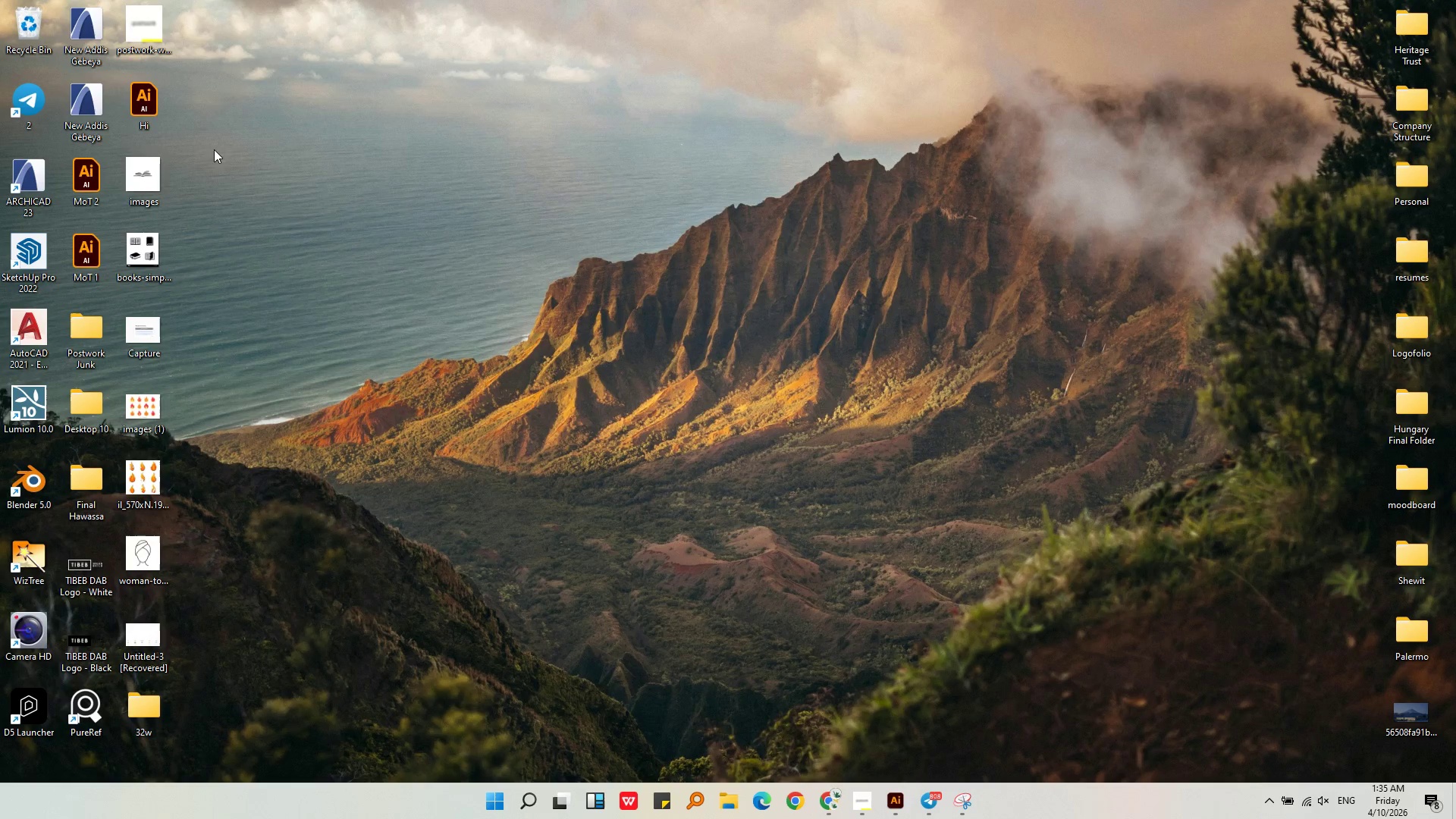 
key(F5)
 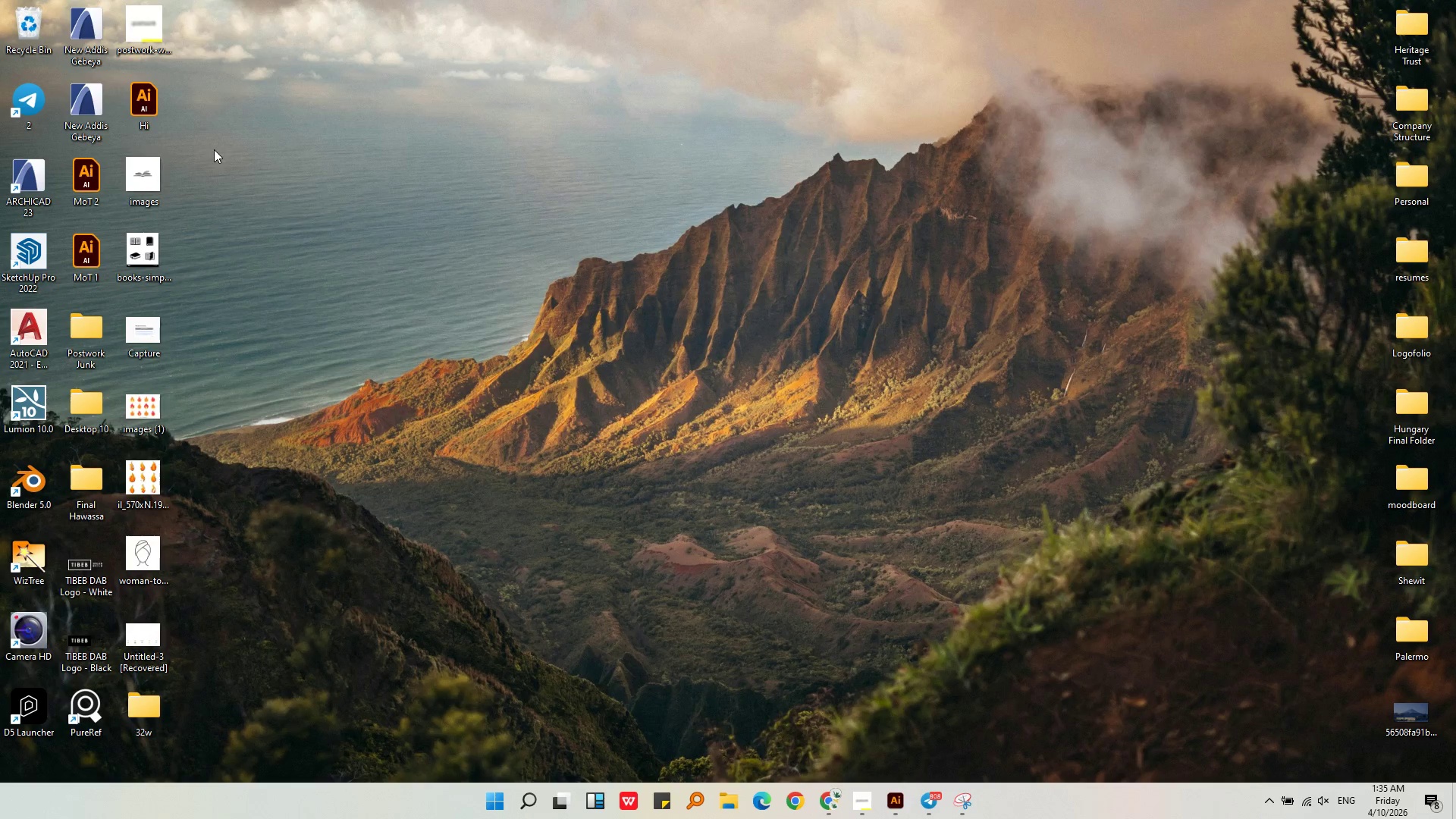 
key(F5)
 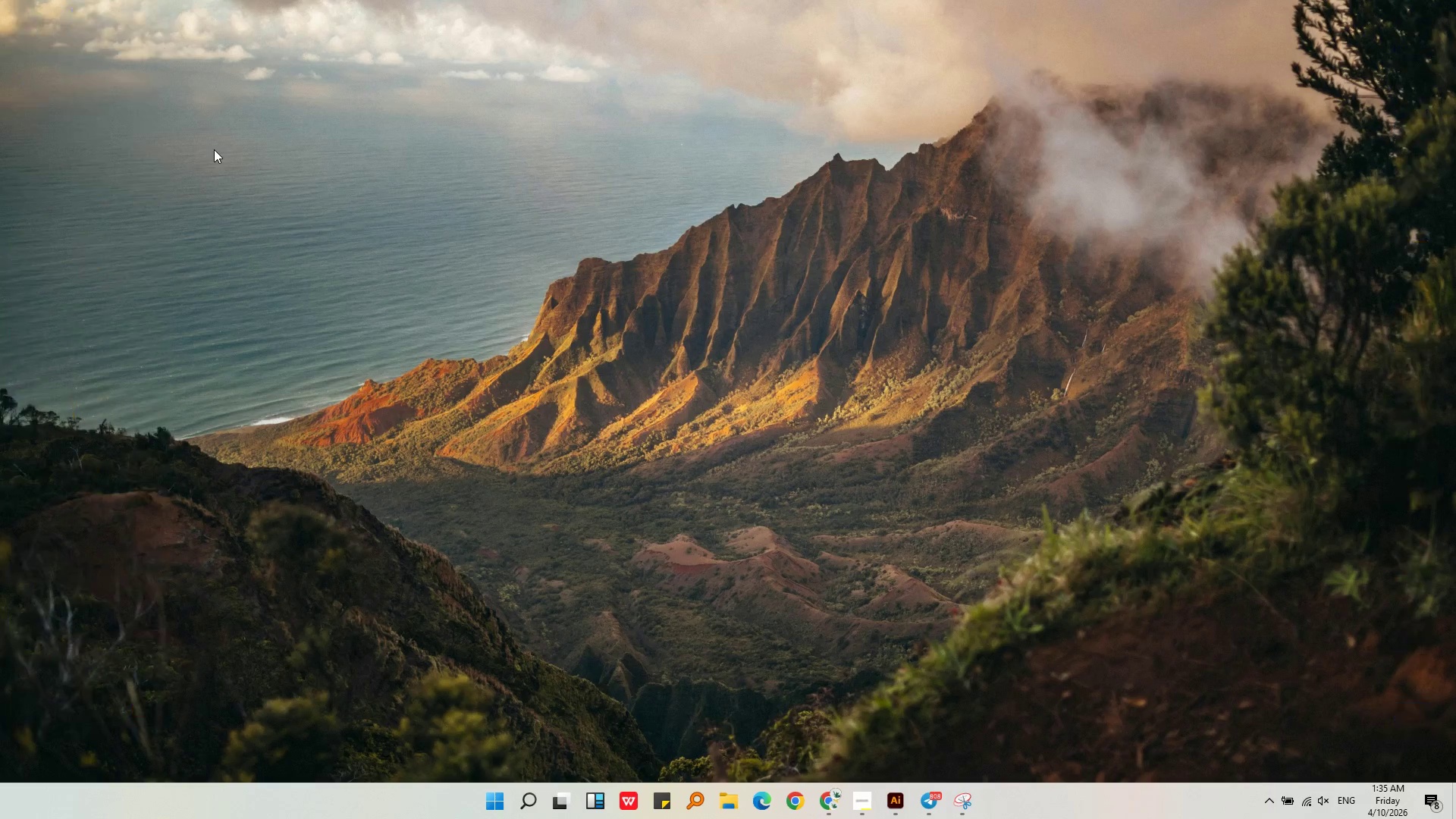 
key(F5)
 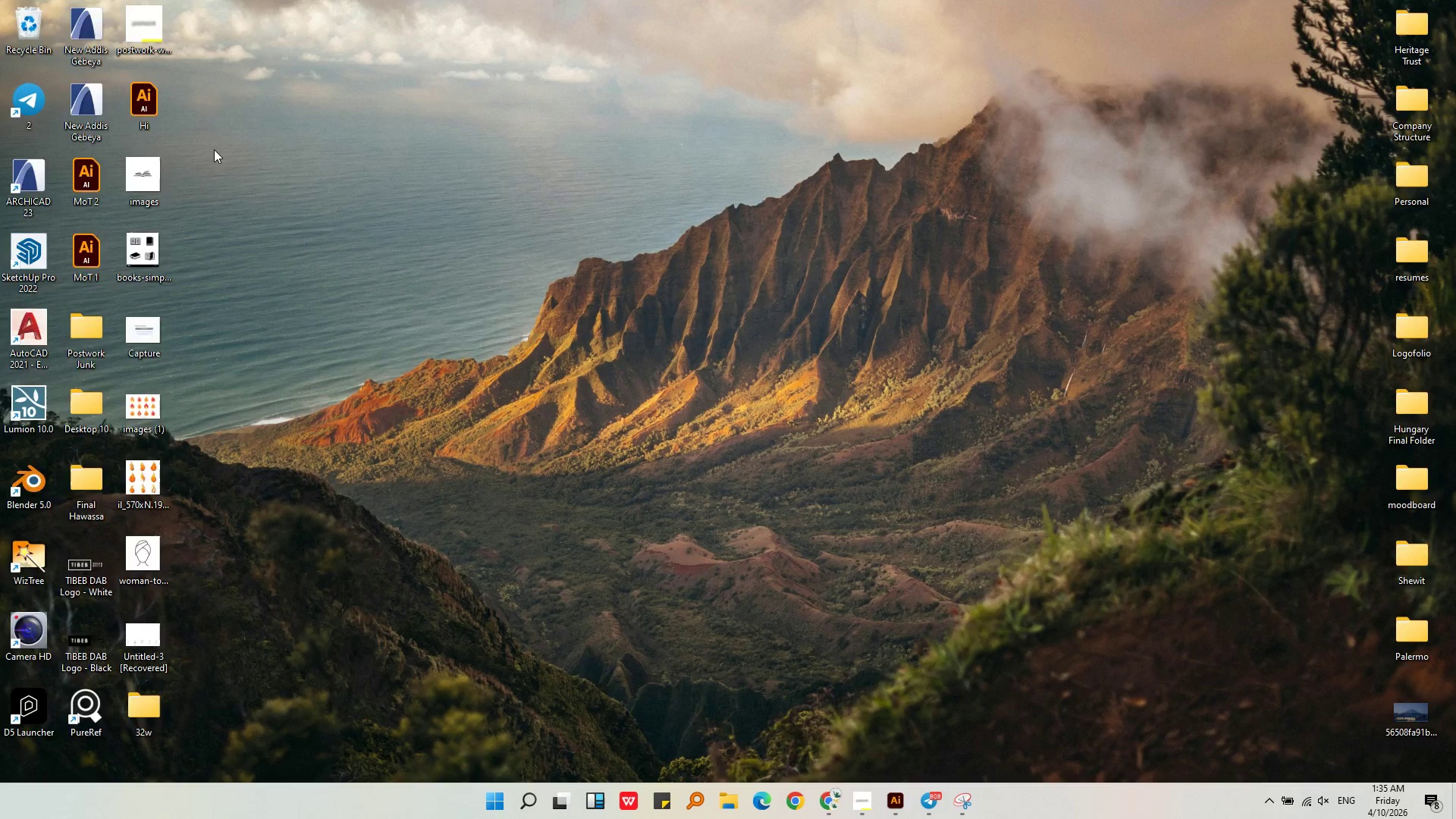 
key(F5)
 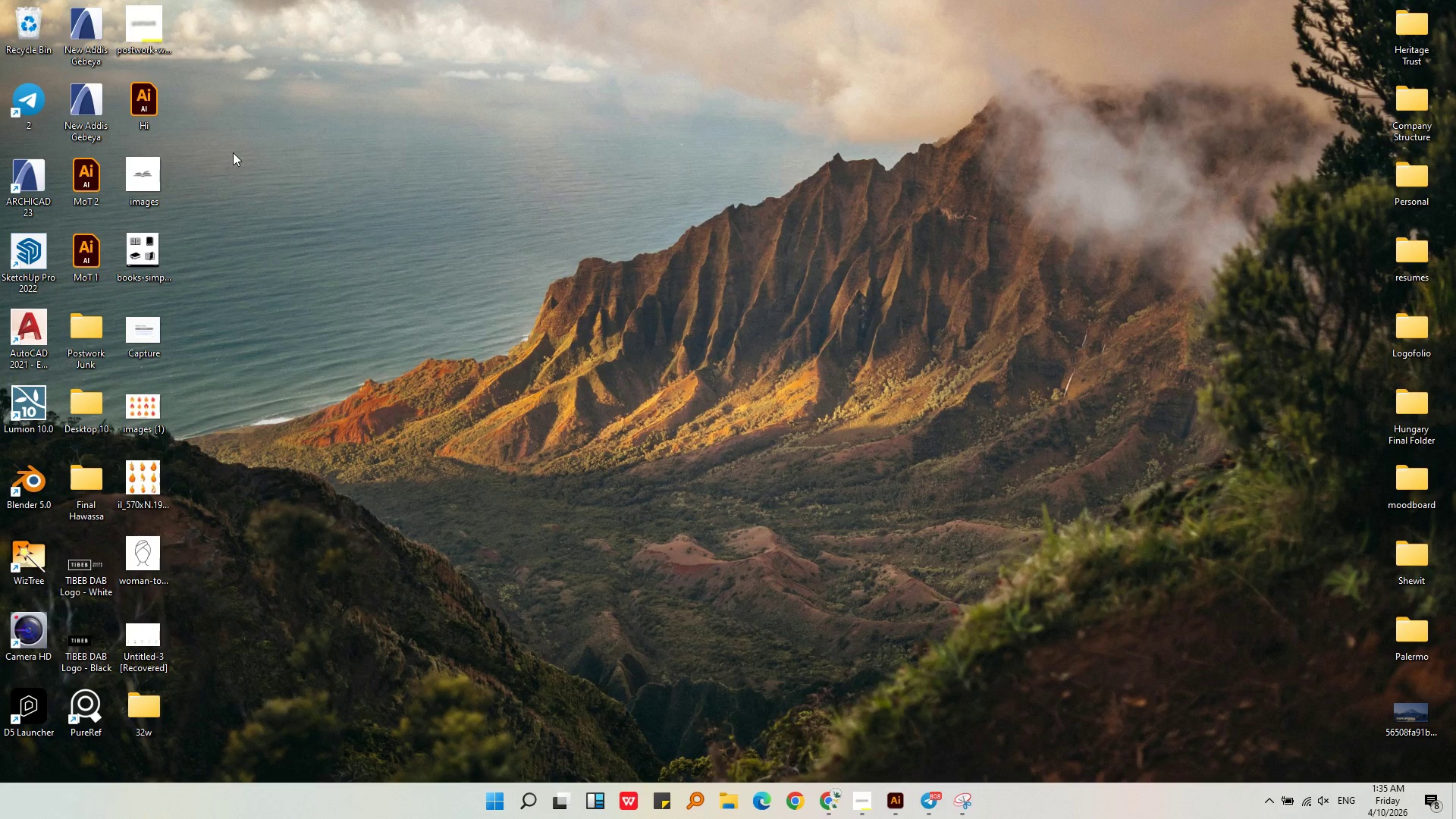 
left_click([501, 328])
 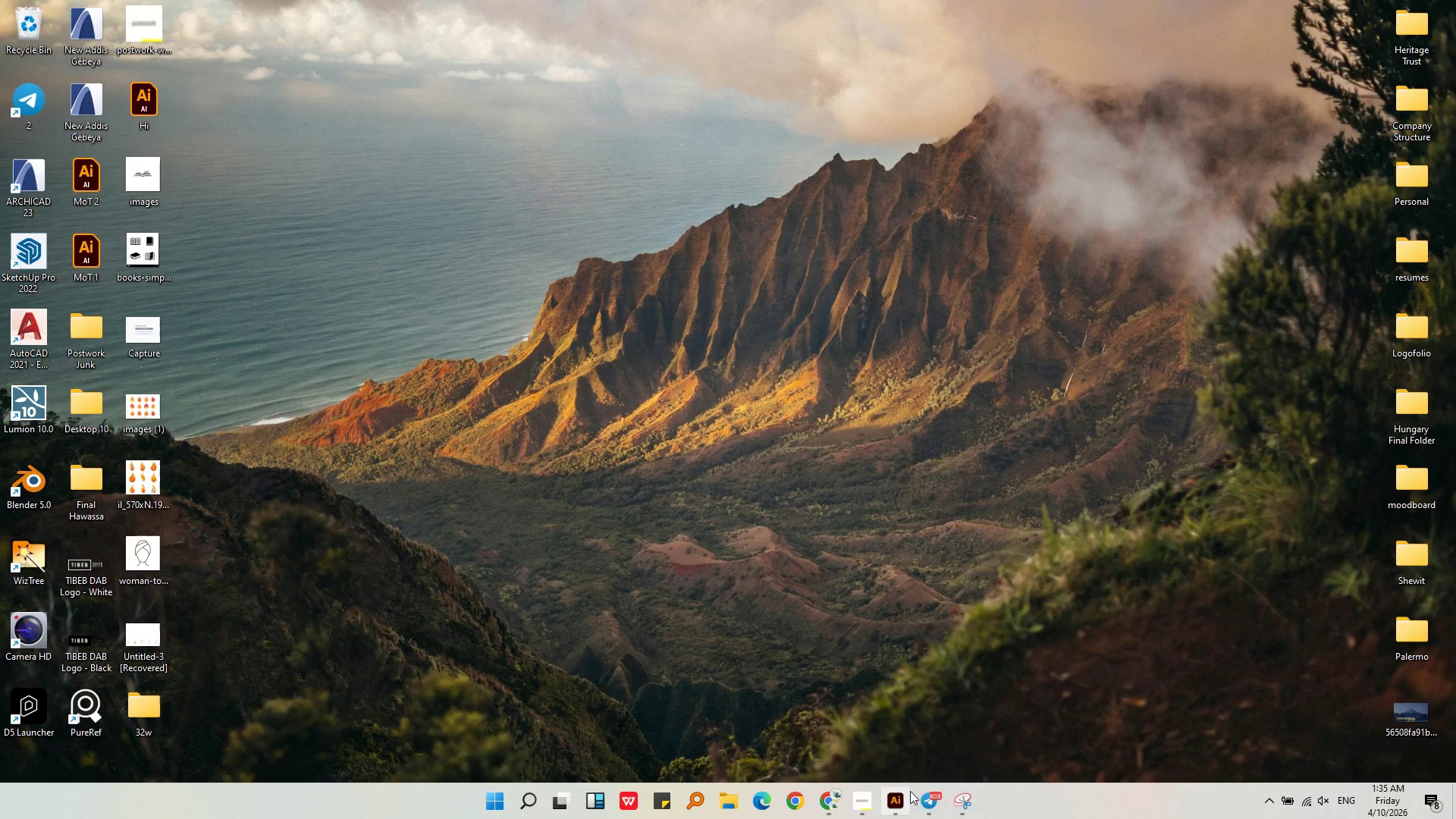 
left_click([961, 803])
 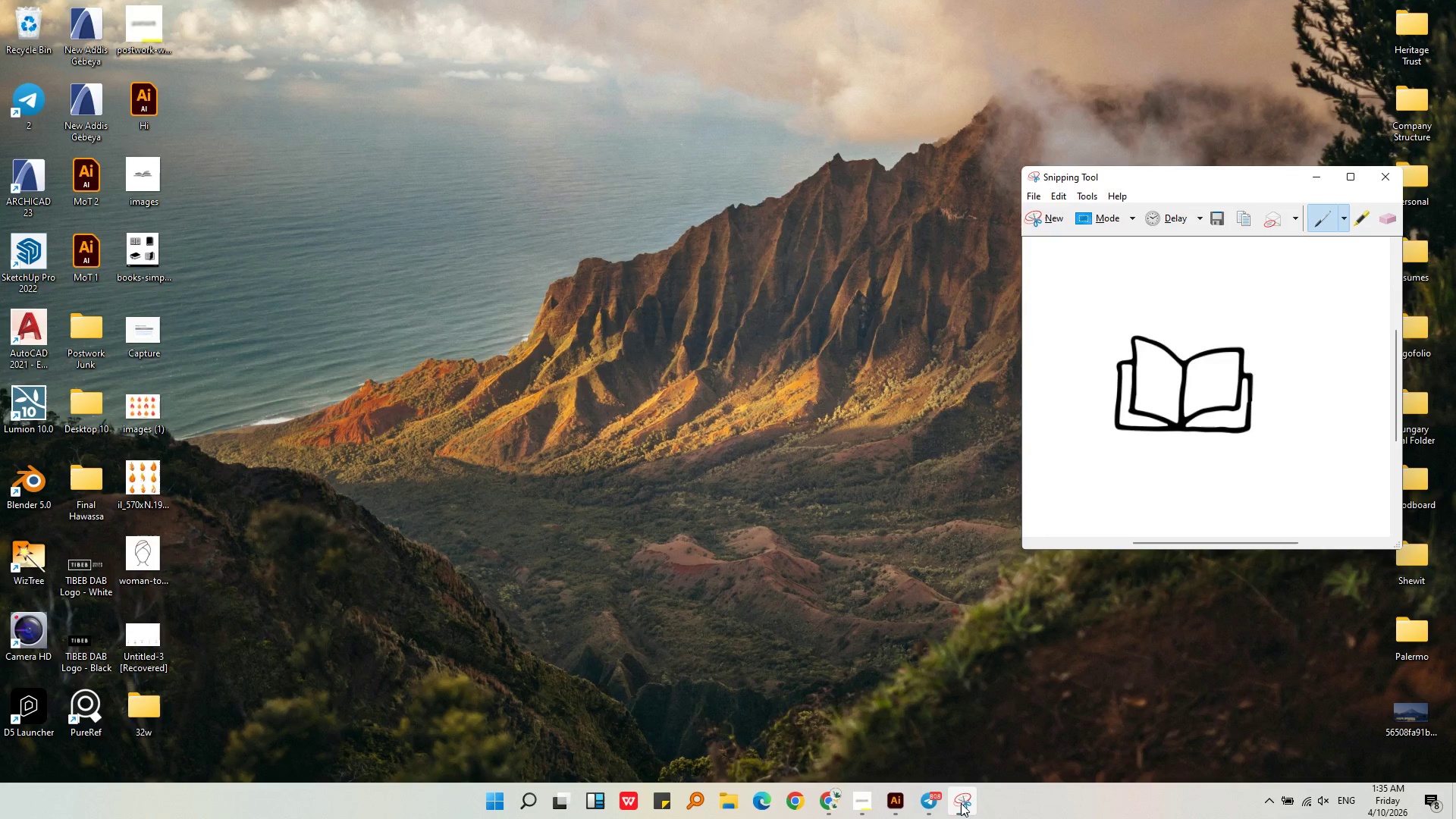 
left_click([961, 803])
 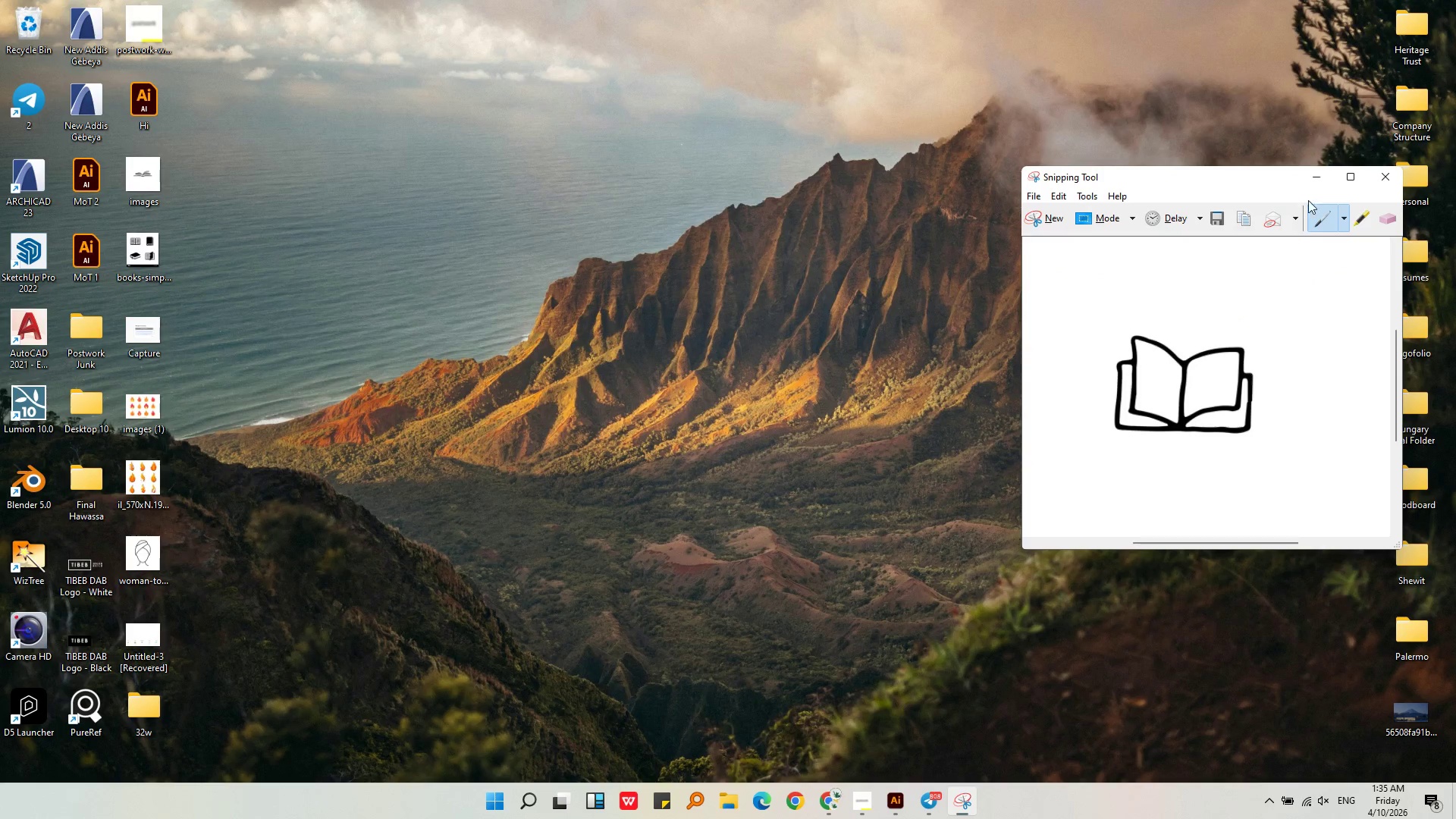 
left_click([1391, 175])
 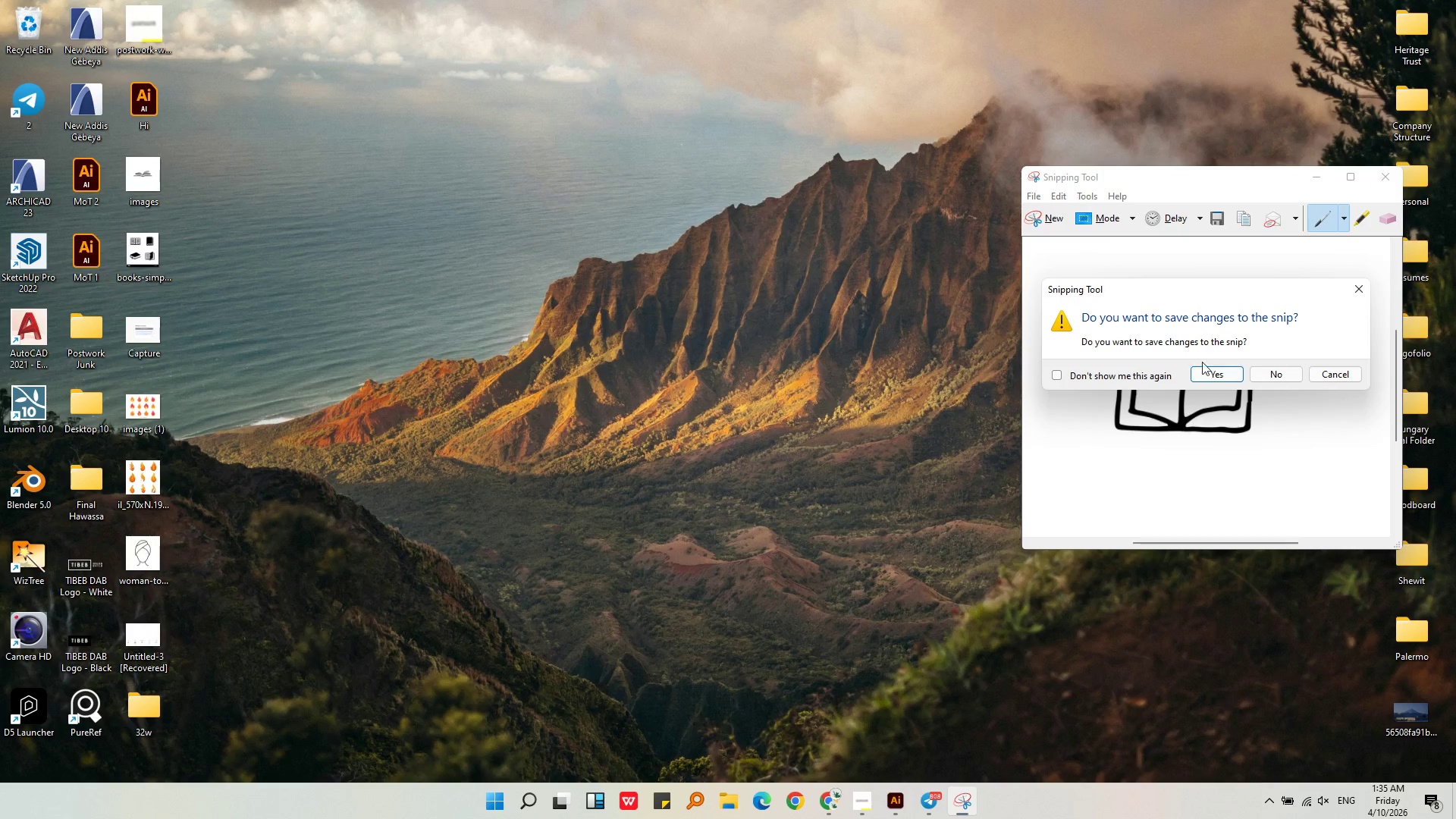 
left_click([1271, 378])
 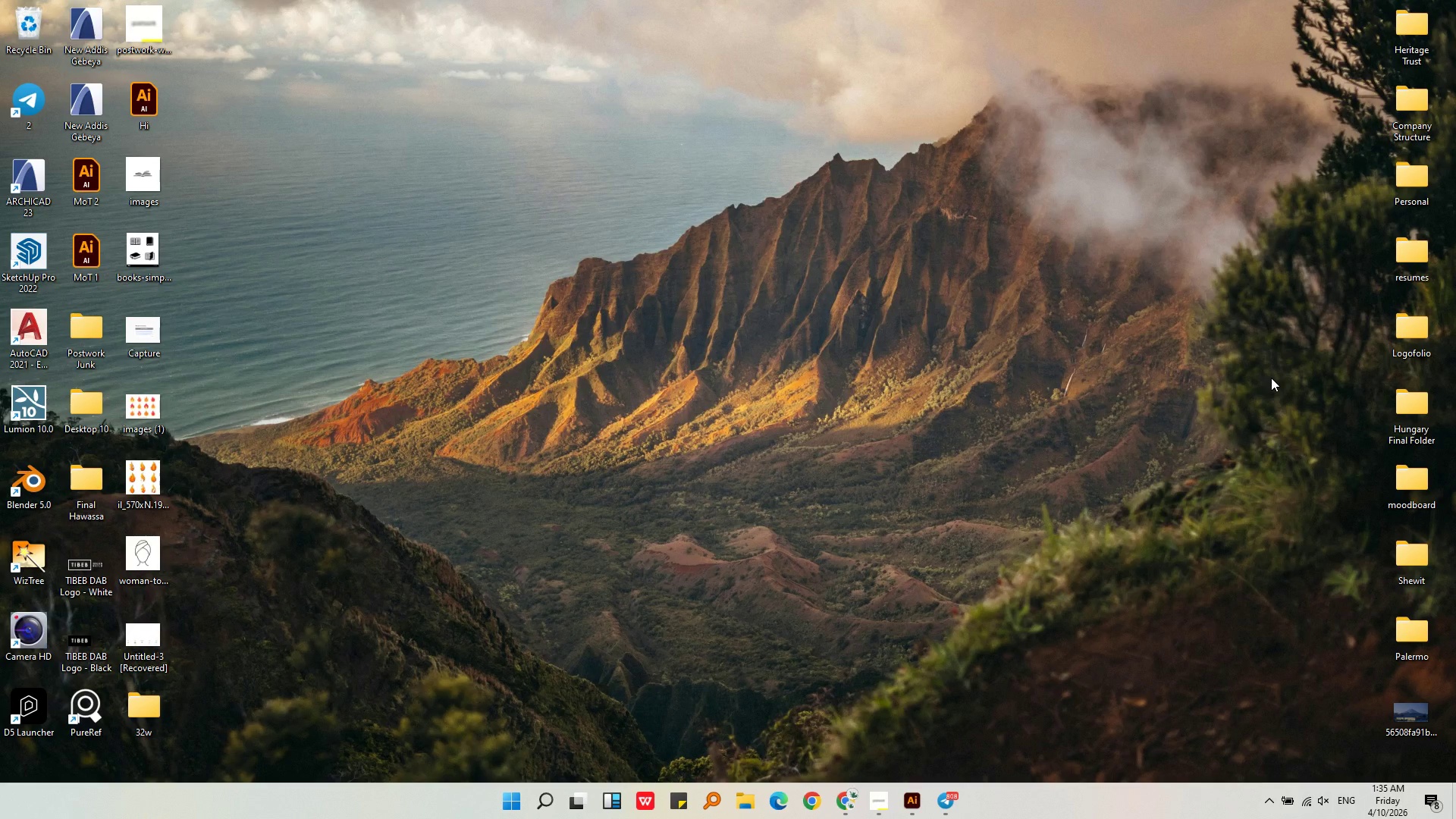 
key(Unknown)
 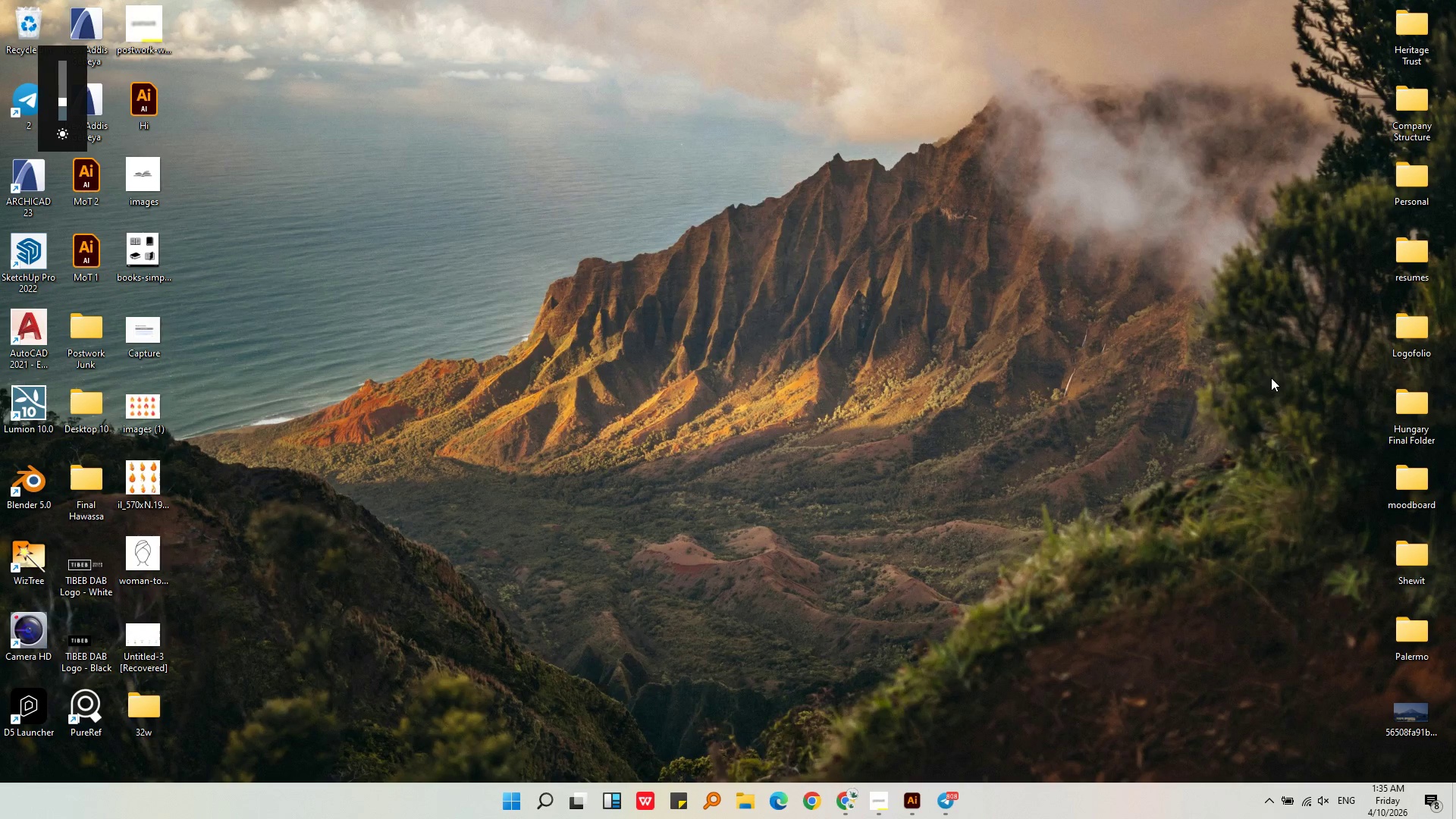 
key(Unknown)
 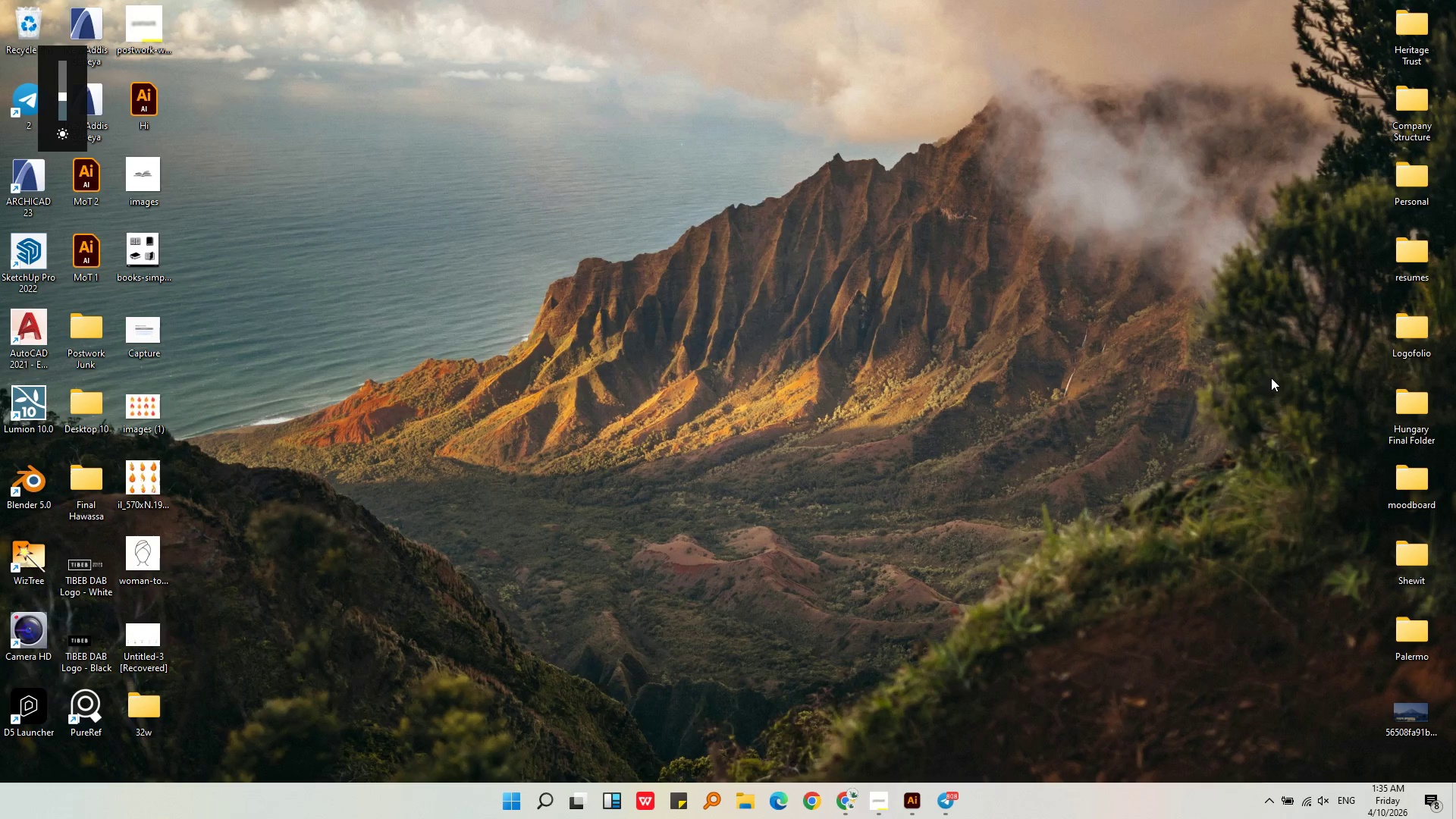 
key(Unknown)
 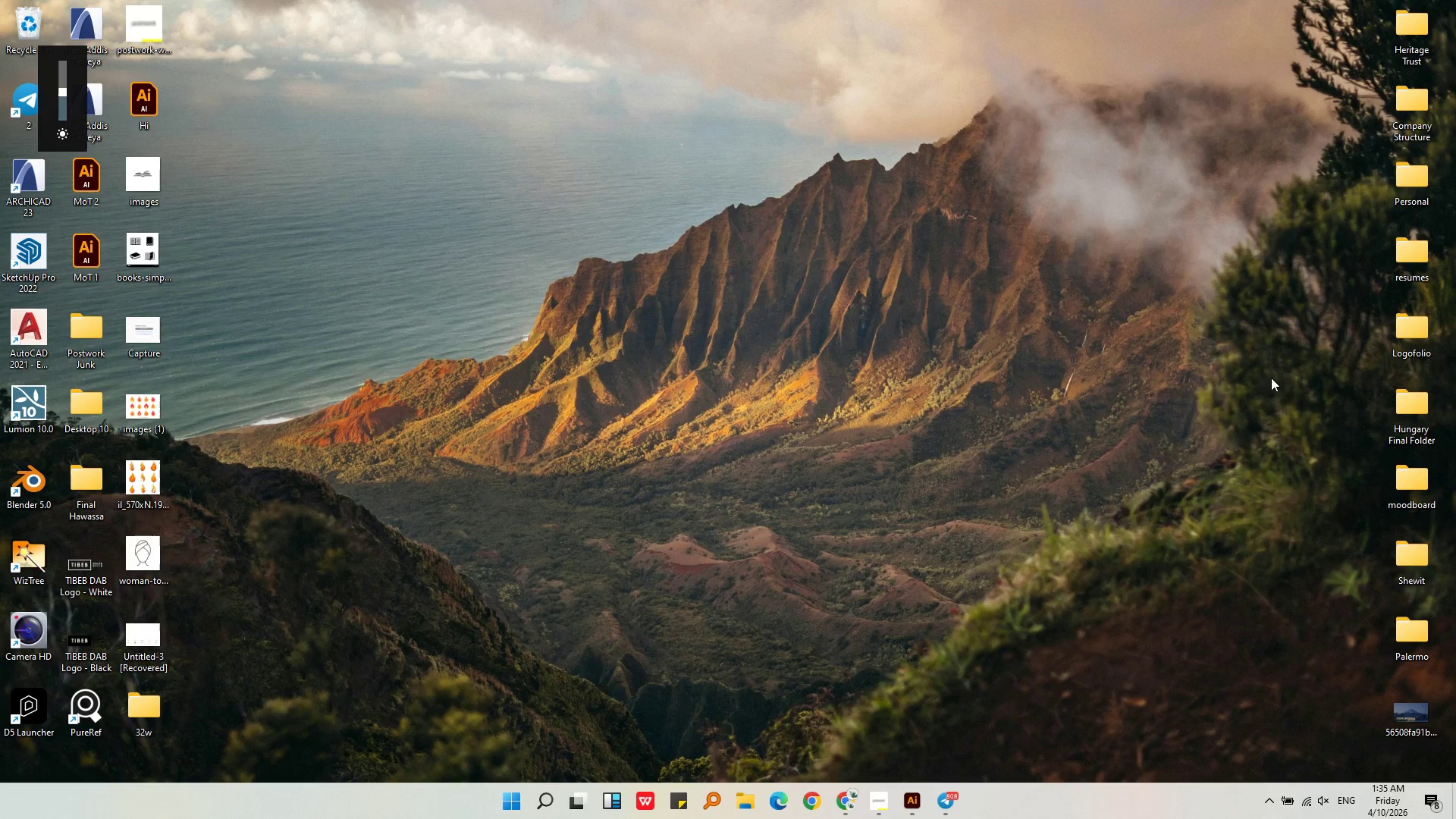 
key(Unknown)
 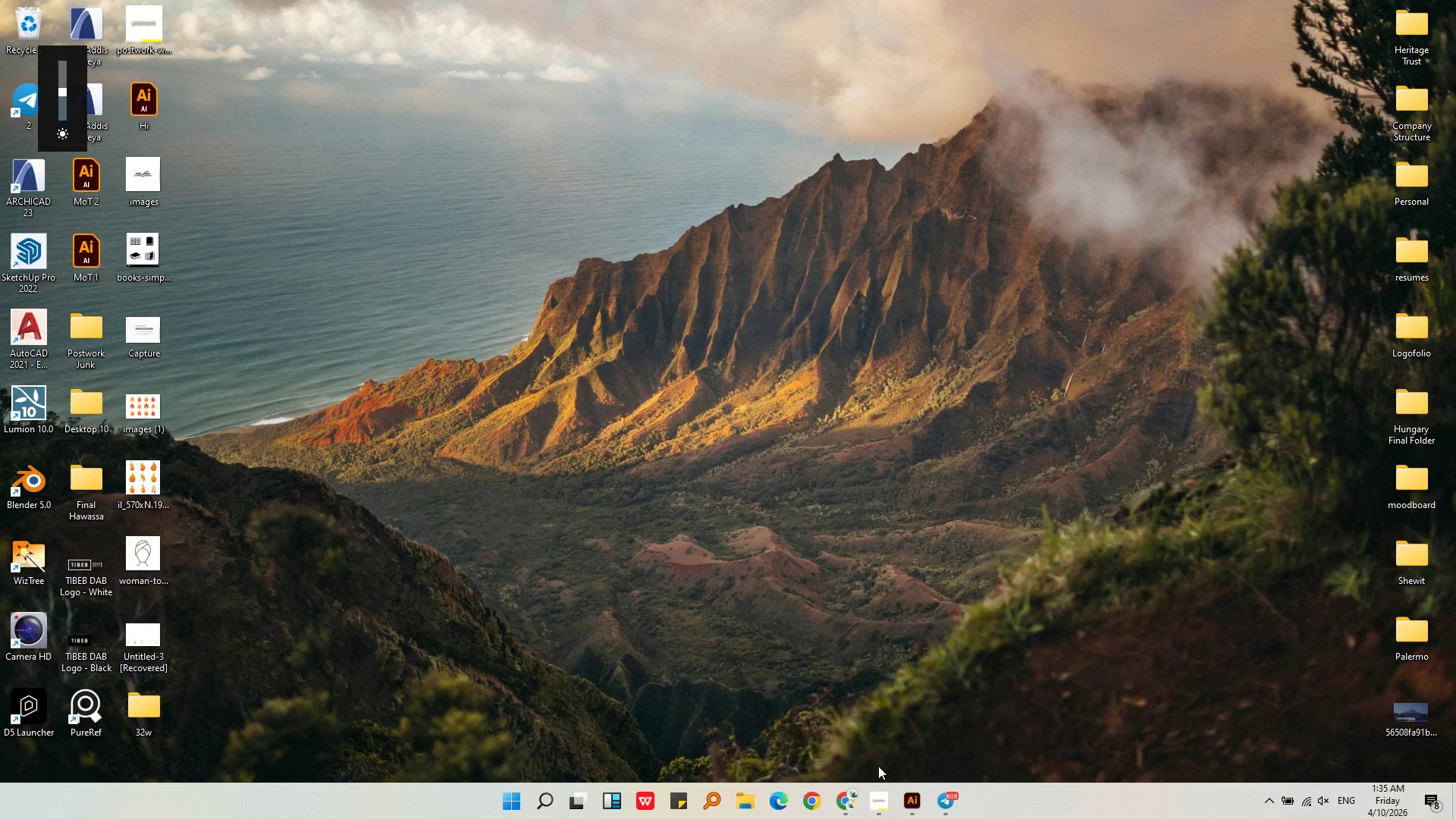 
left_click([887, 801])